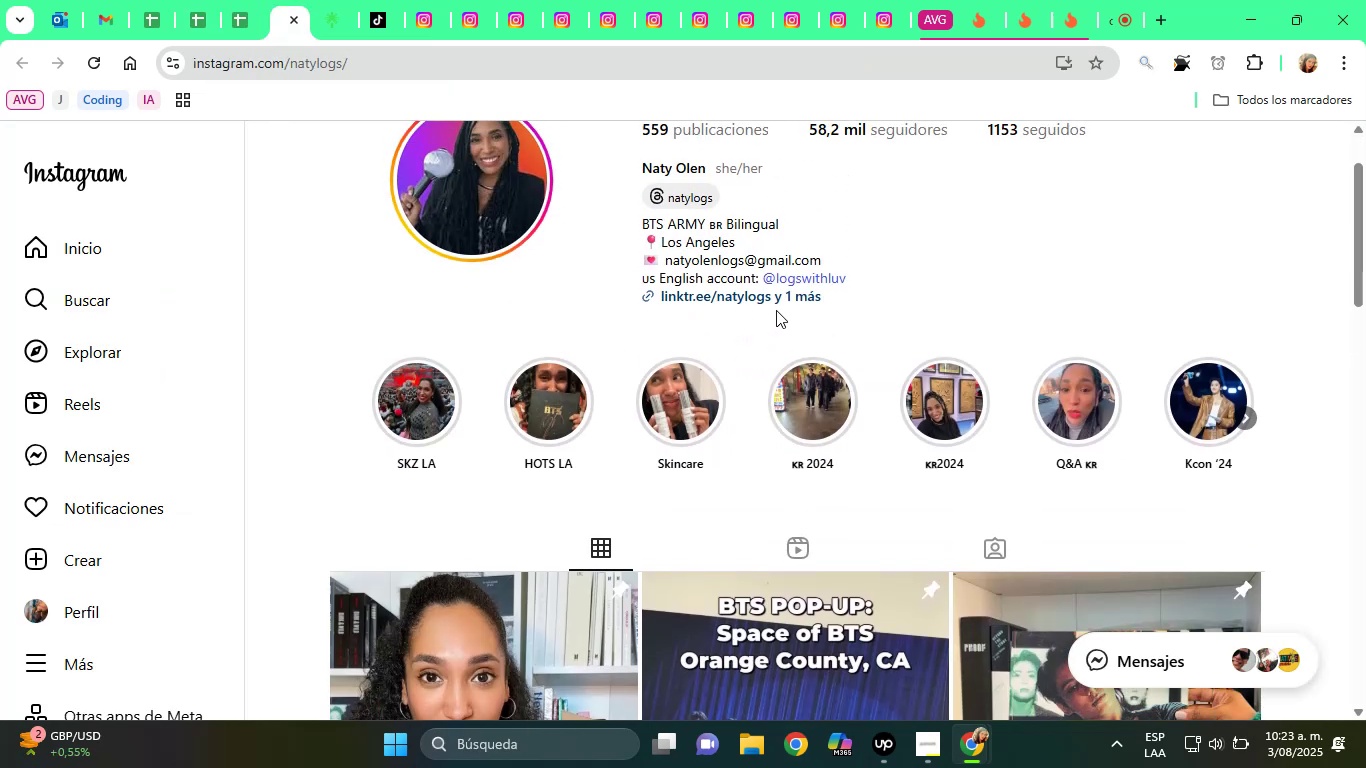 
scroll: coordinate [796, 295], scroll_direction: up, amount: 1.0
 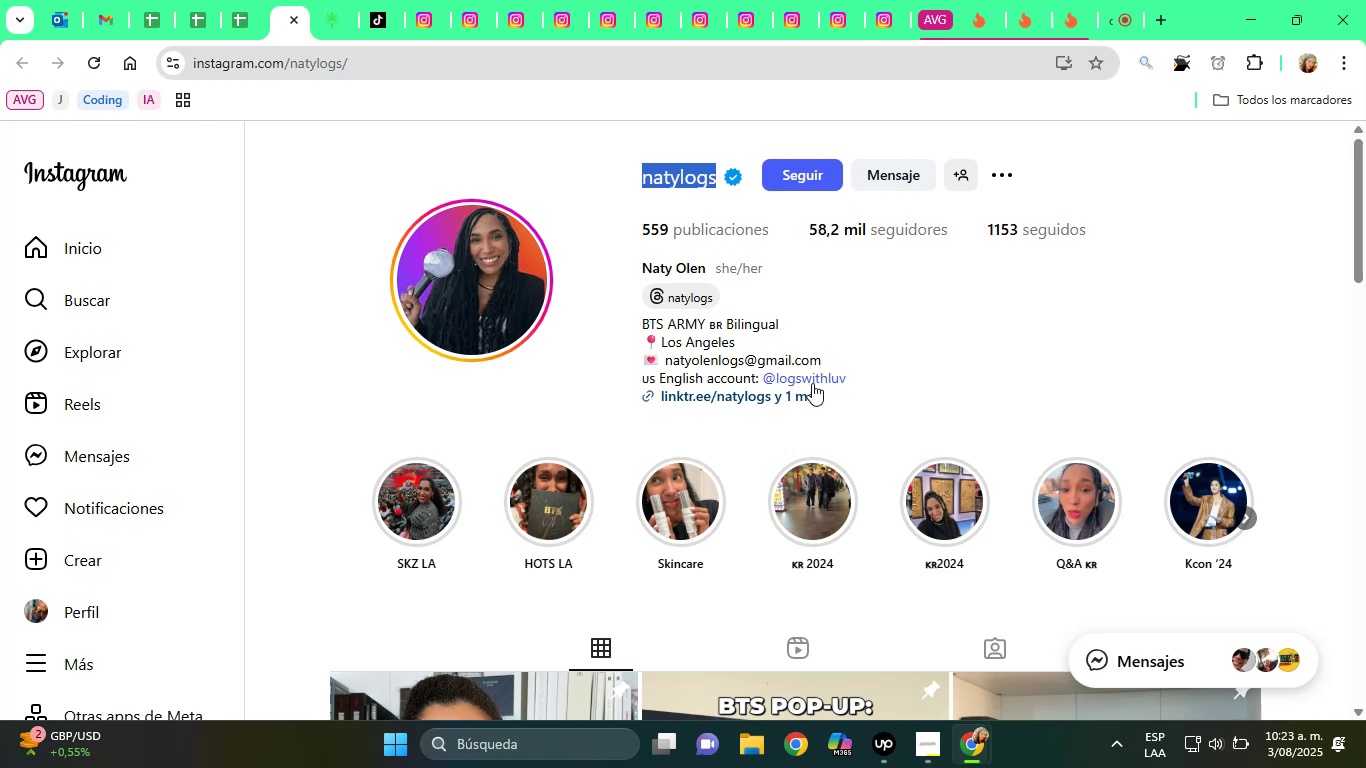 
left_click([812, 383])
 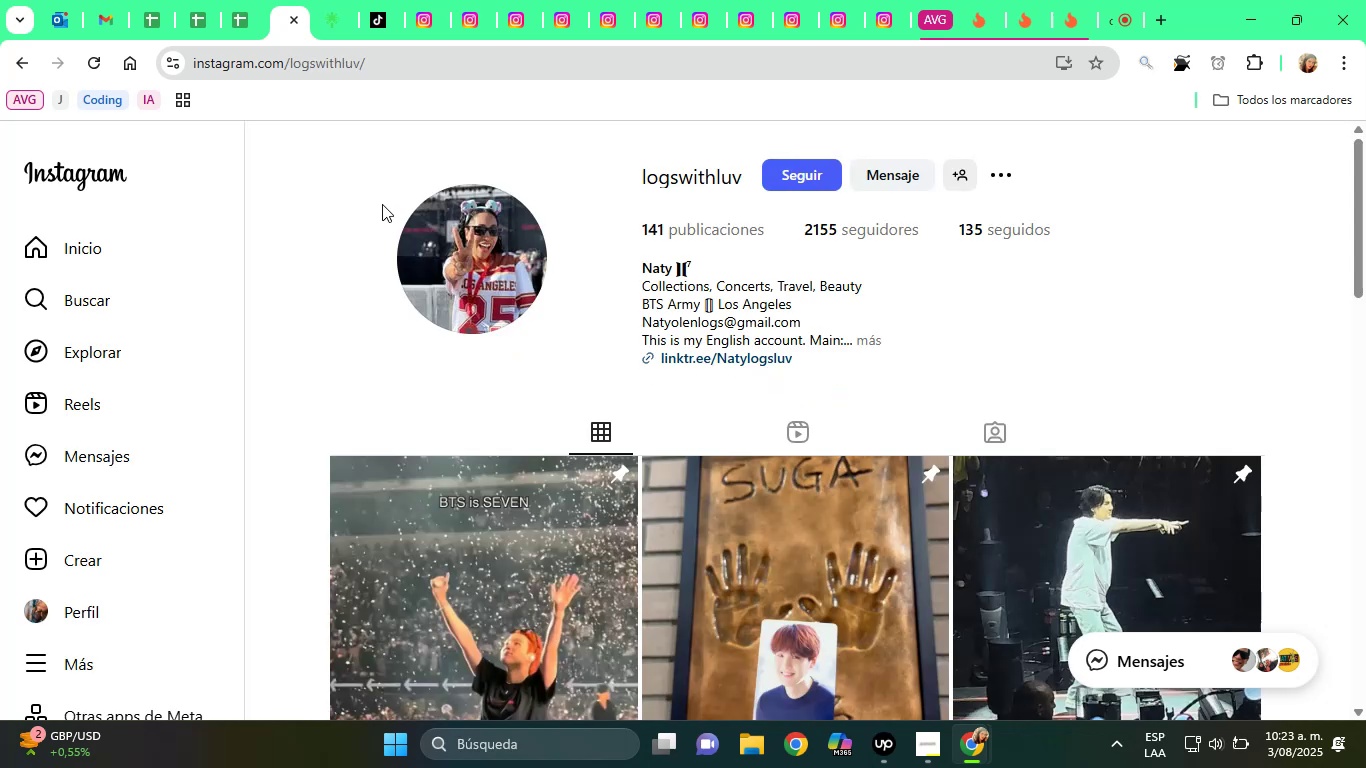 
scroll: coordinate [259, 190], scroll_direction: down, amount: 1.0
 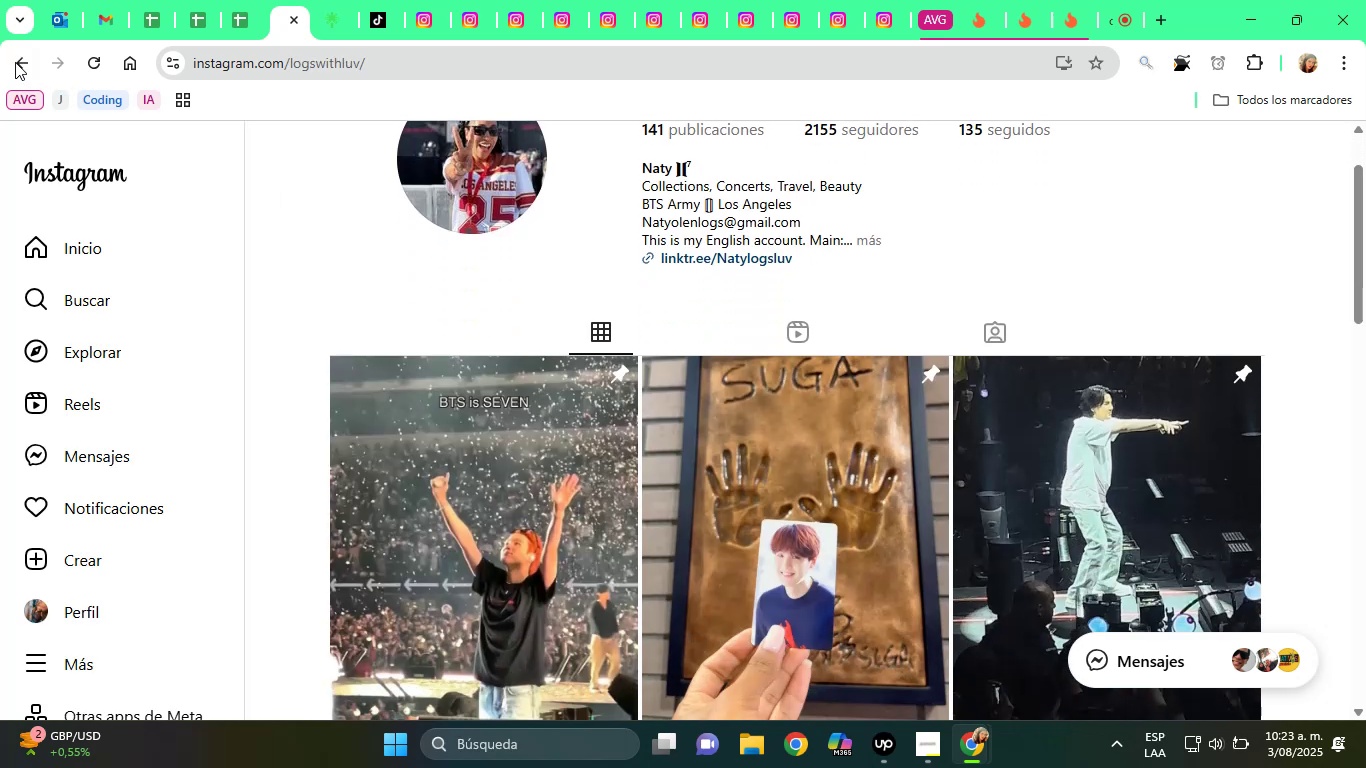 
left_click([7, 61])
 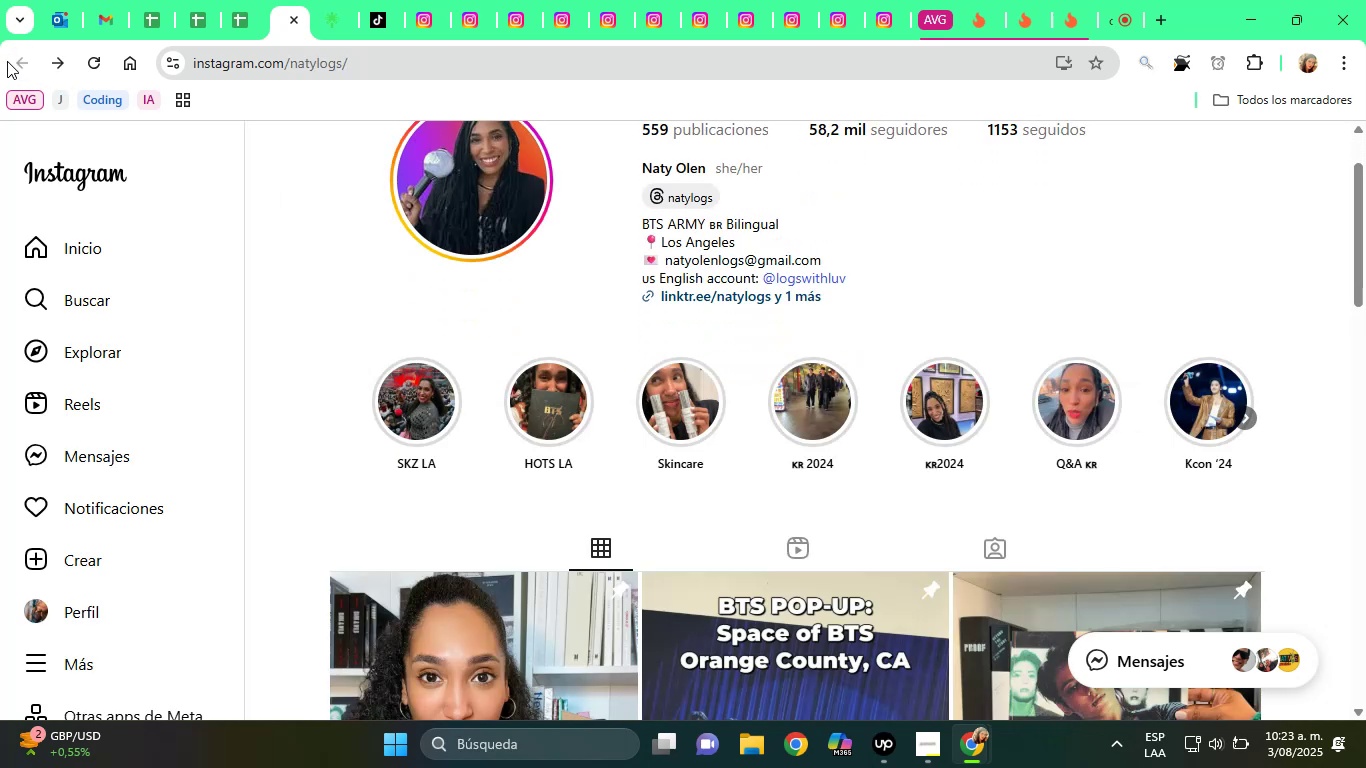 
scroll: coordinate [750, 472], scroll_direction: down, amount: 4.0
 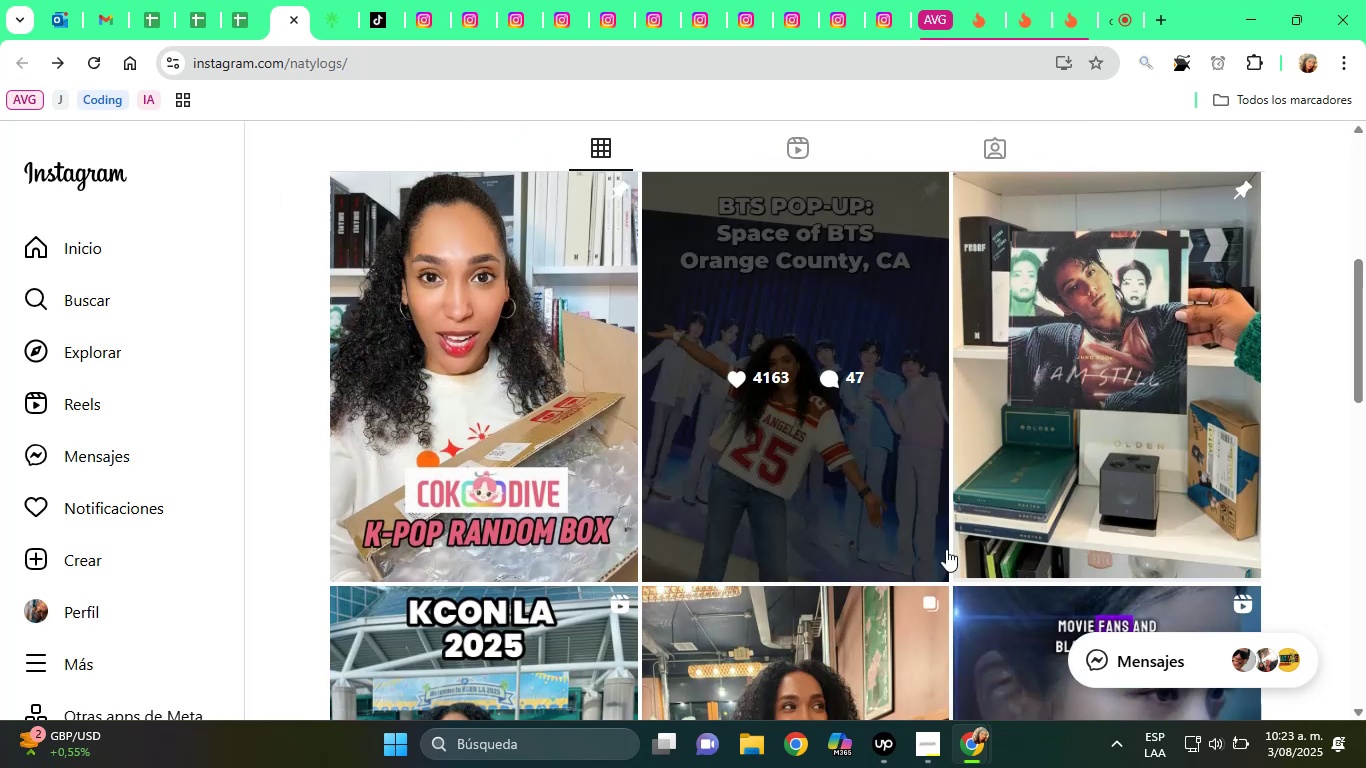 
scroll: coordinate [1032, 517], scroll_direction: up, amount: 1.0
 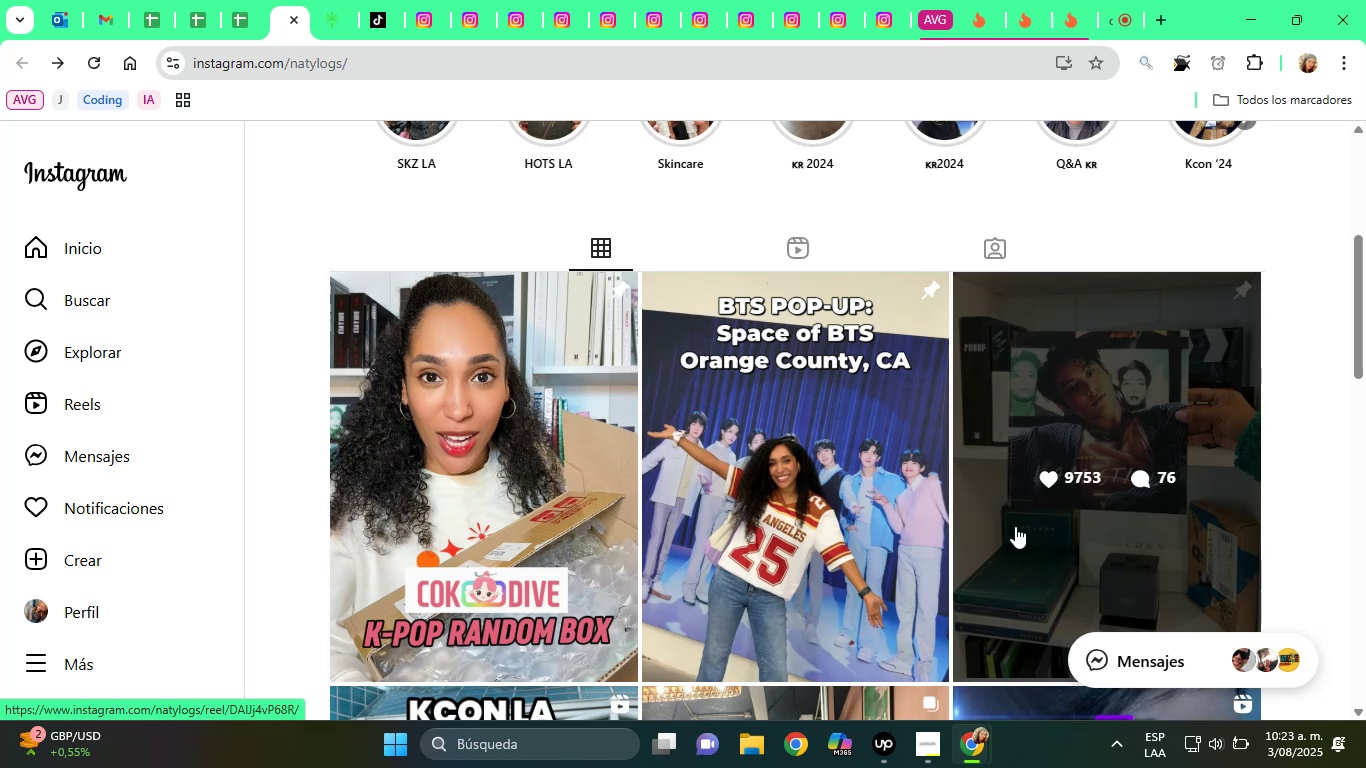 
scroll: coordinate [1010, 525], scroll_direction: down, amount: 1.0
 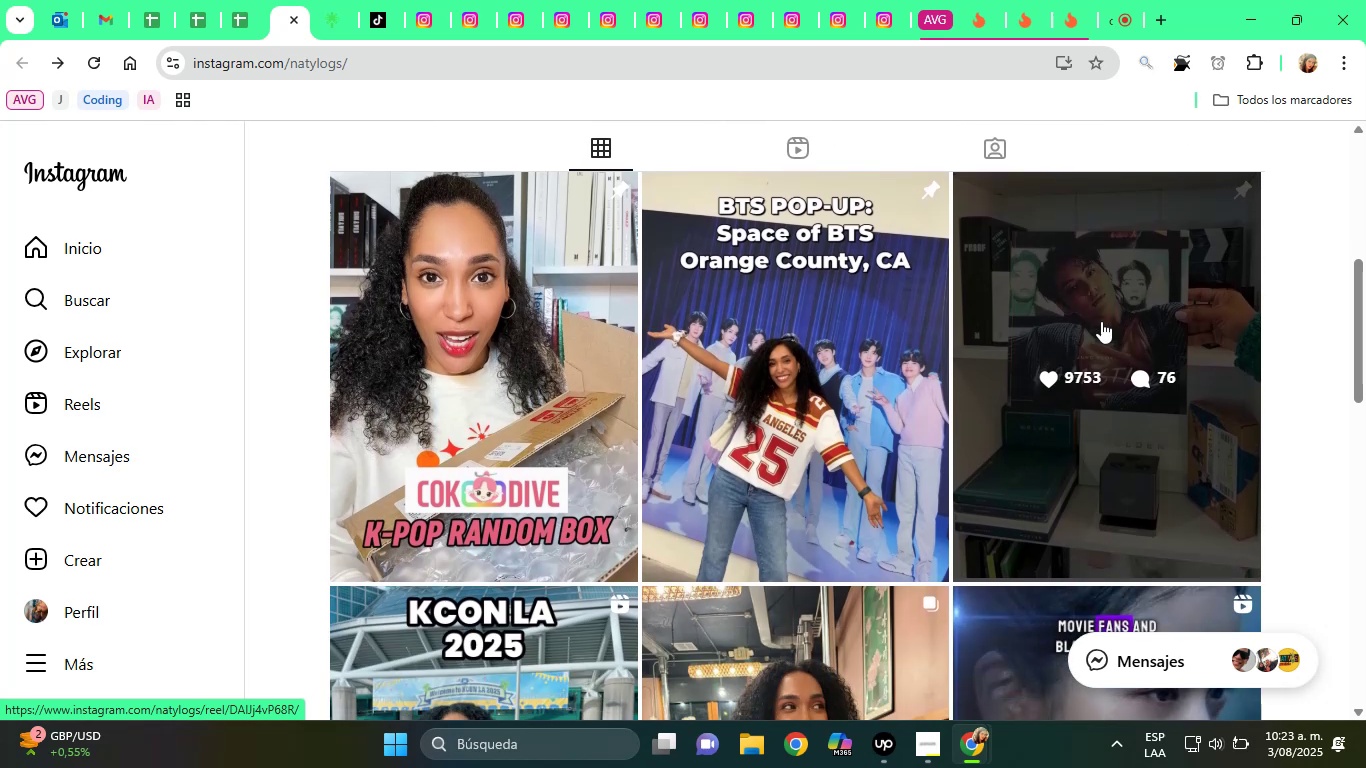 
left_click([1108, 309])
 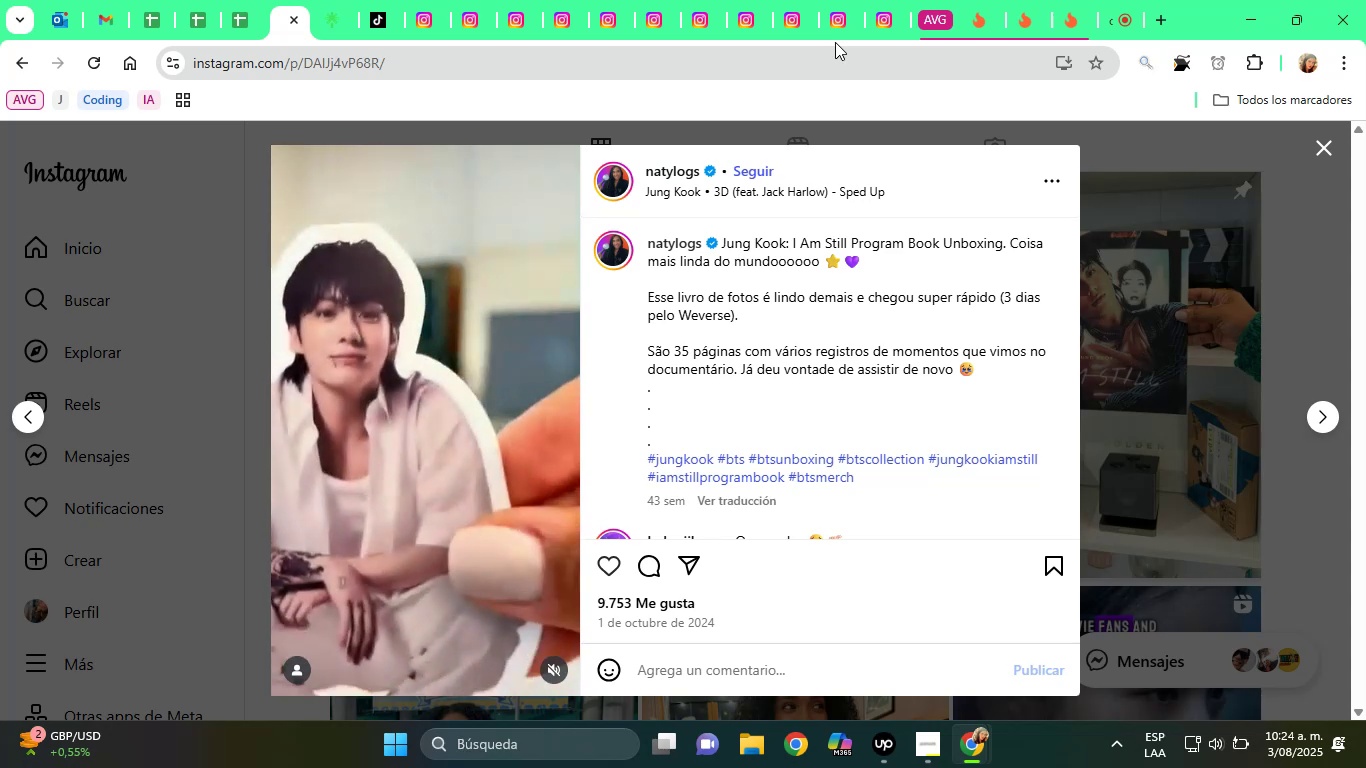 
wait(24.89)
 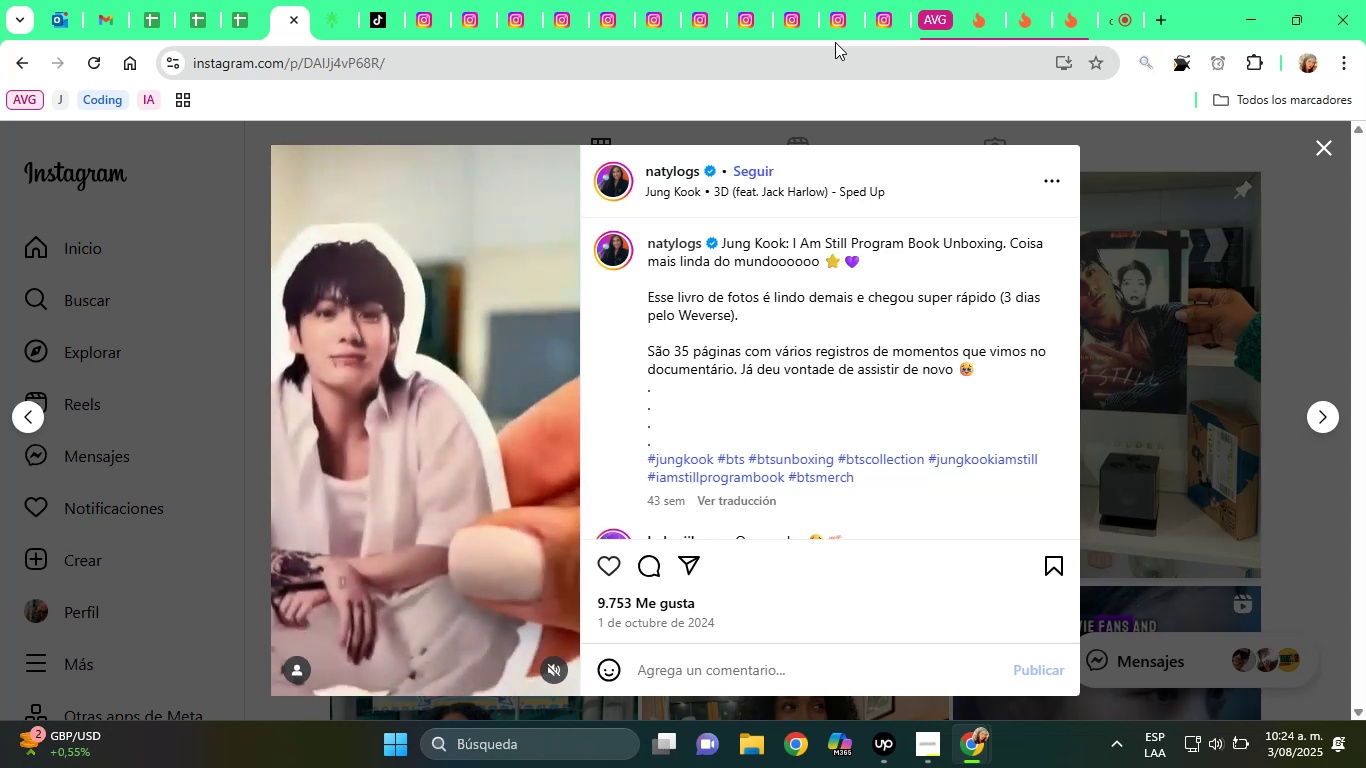 
scroll: coordinate [888, 392], scroll_direction: down, amount: 2.0
 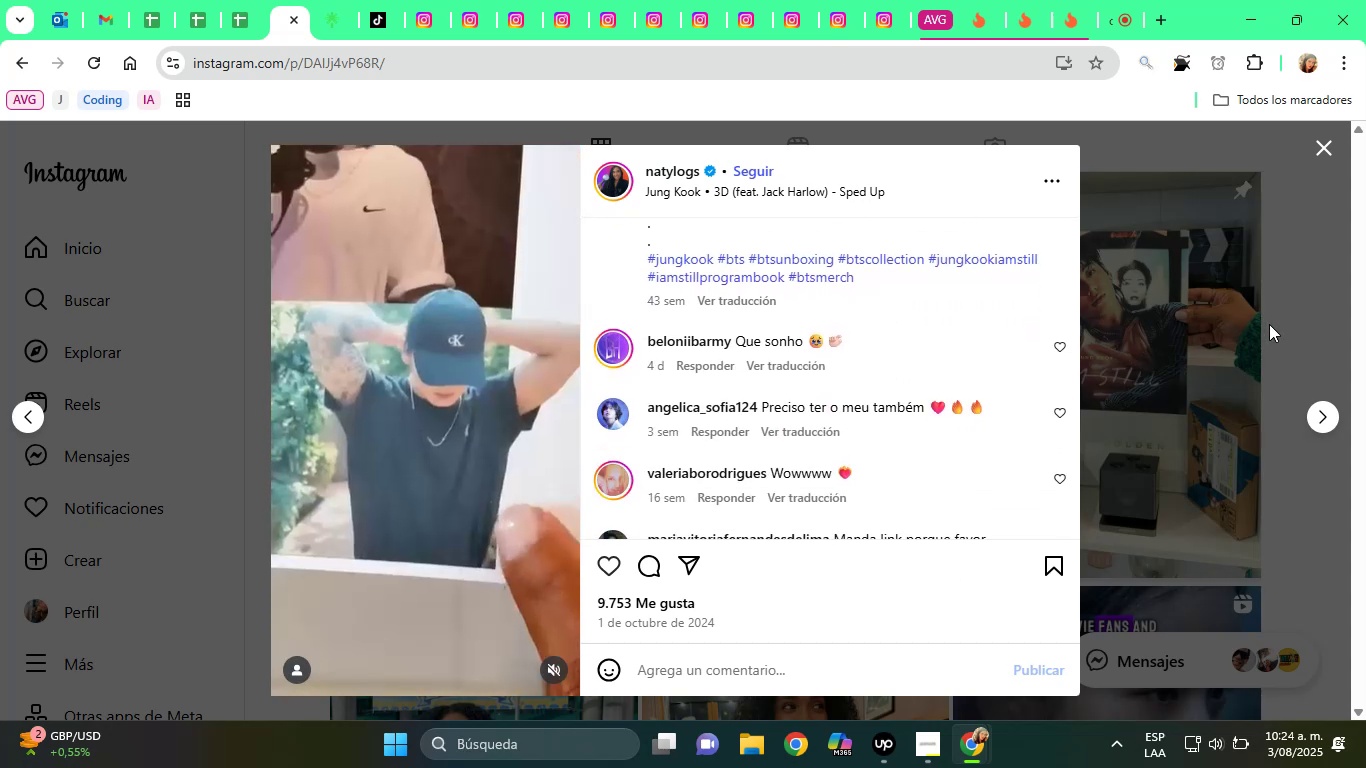 
left_click([1324, 294])
 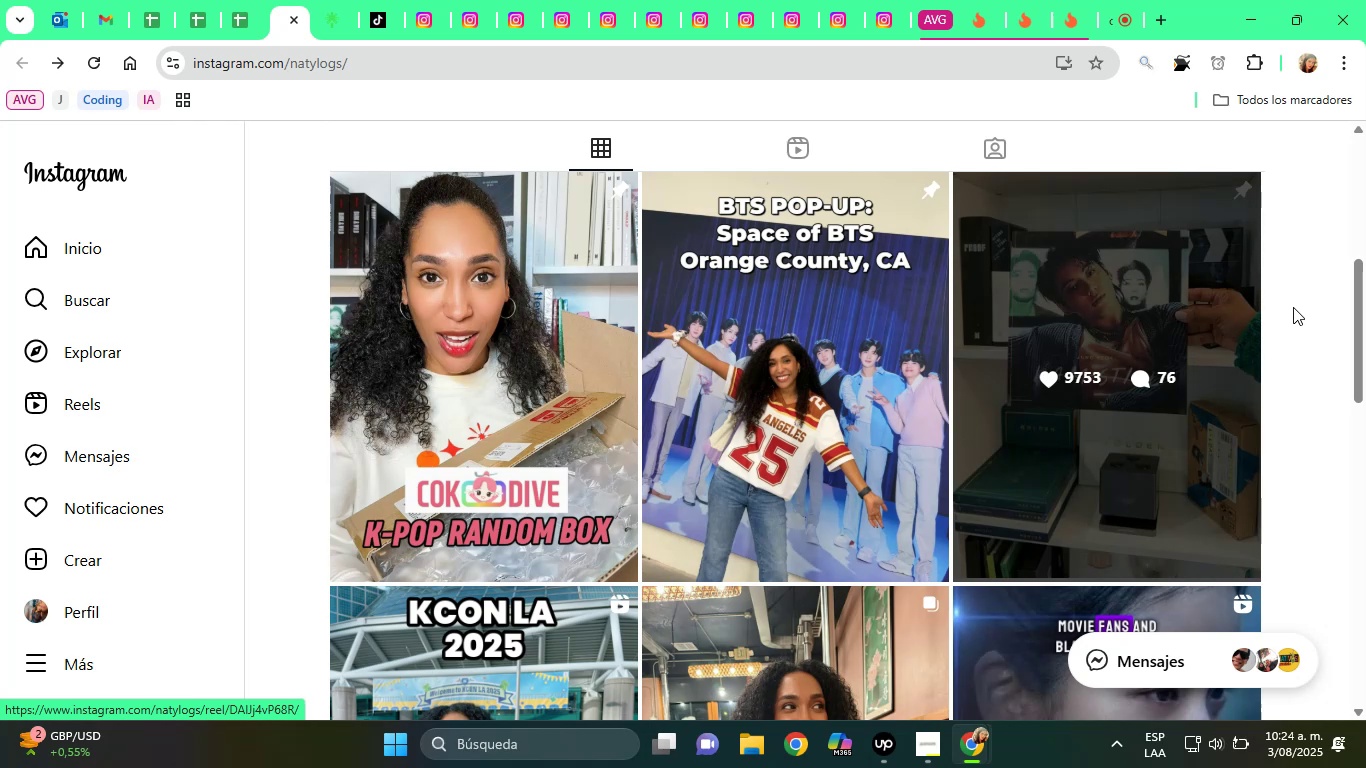 
scroll: coordinate [1085, 318], scroll_direction: down, amount: 4.0
 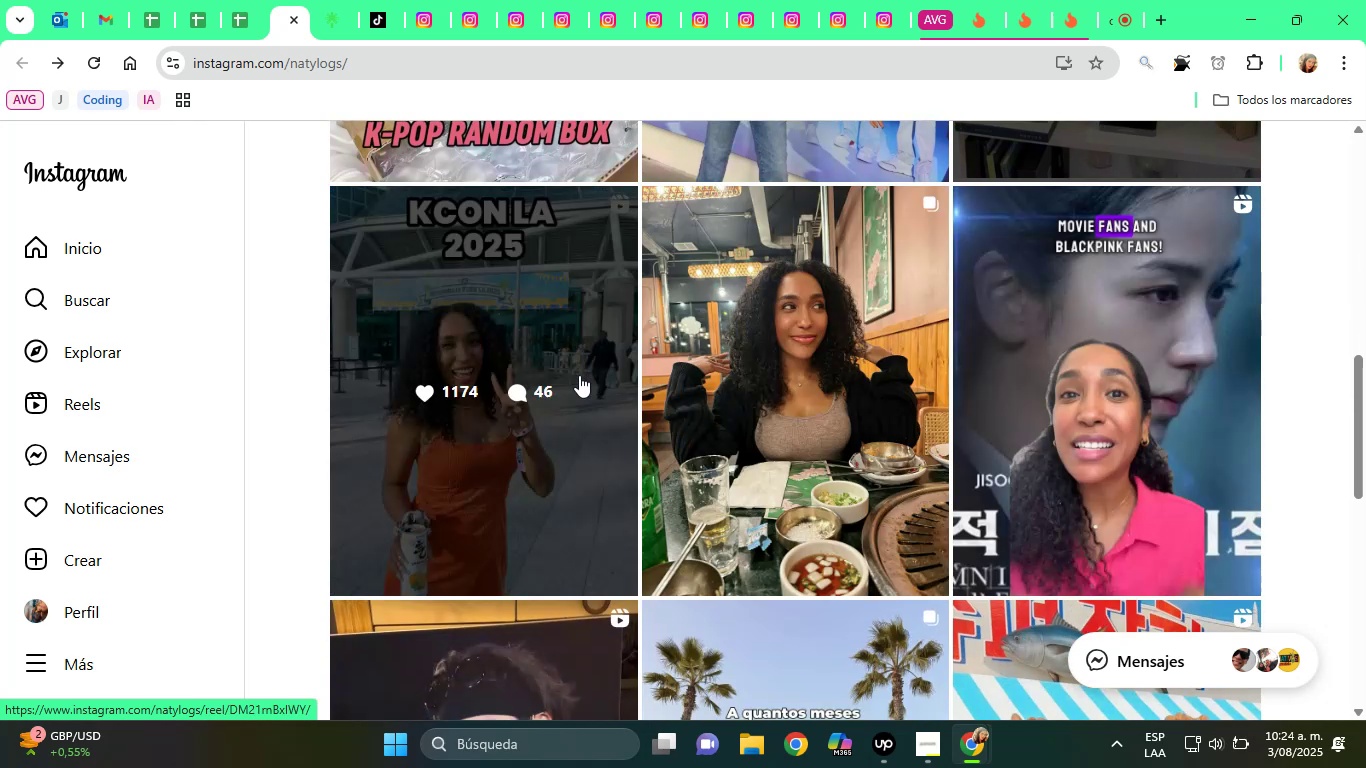 
left_click([508, 294])
 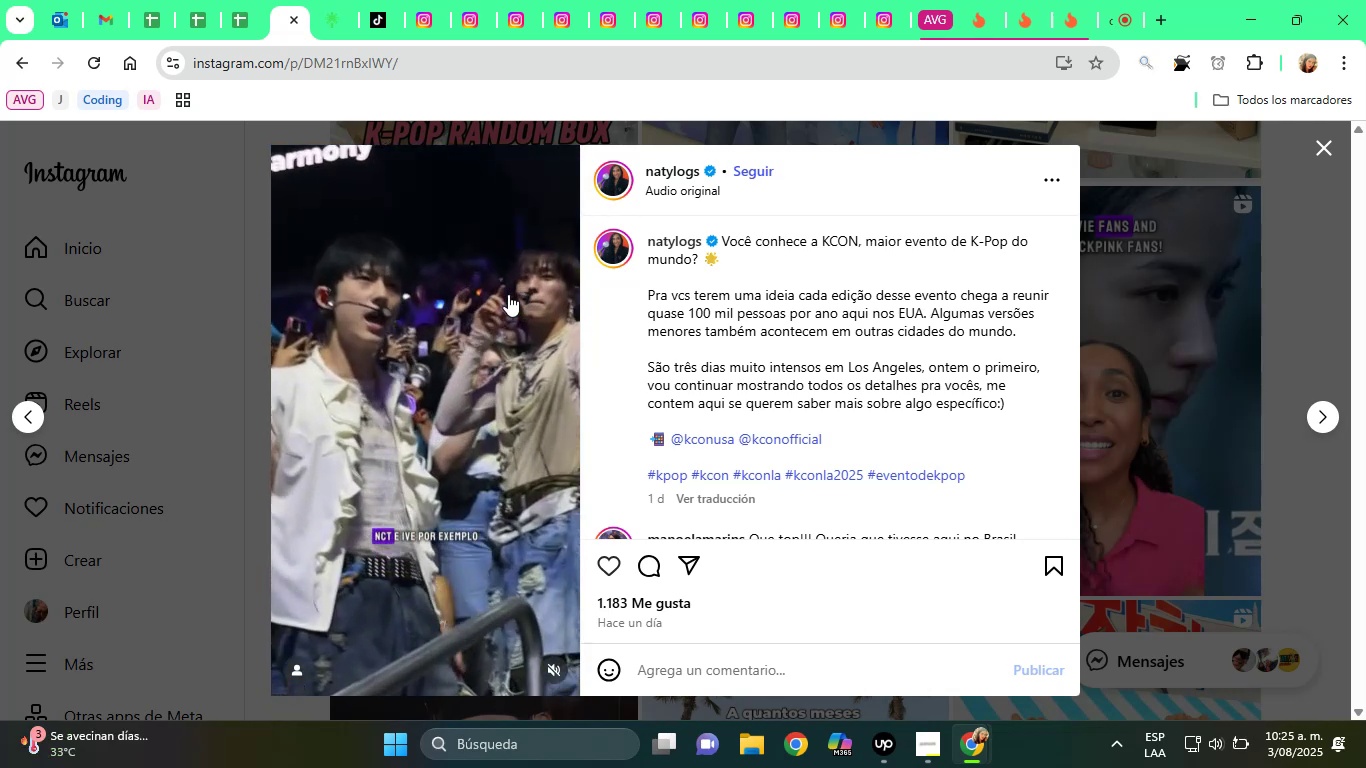 
wait(77.5)
 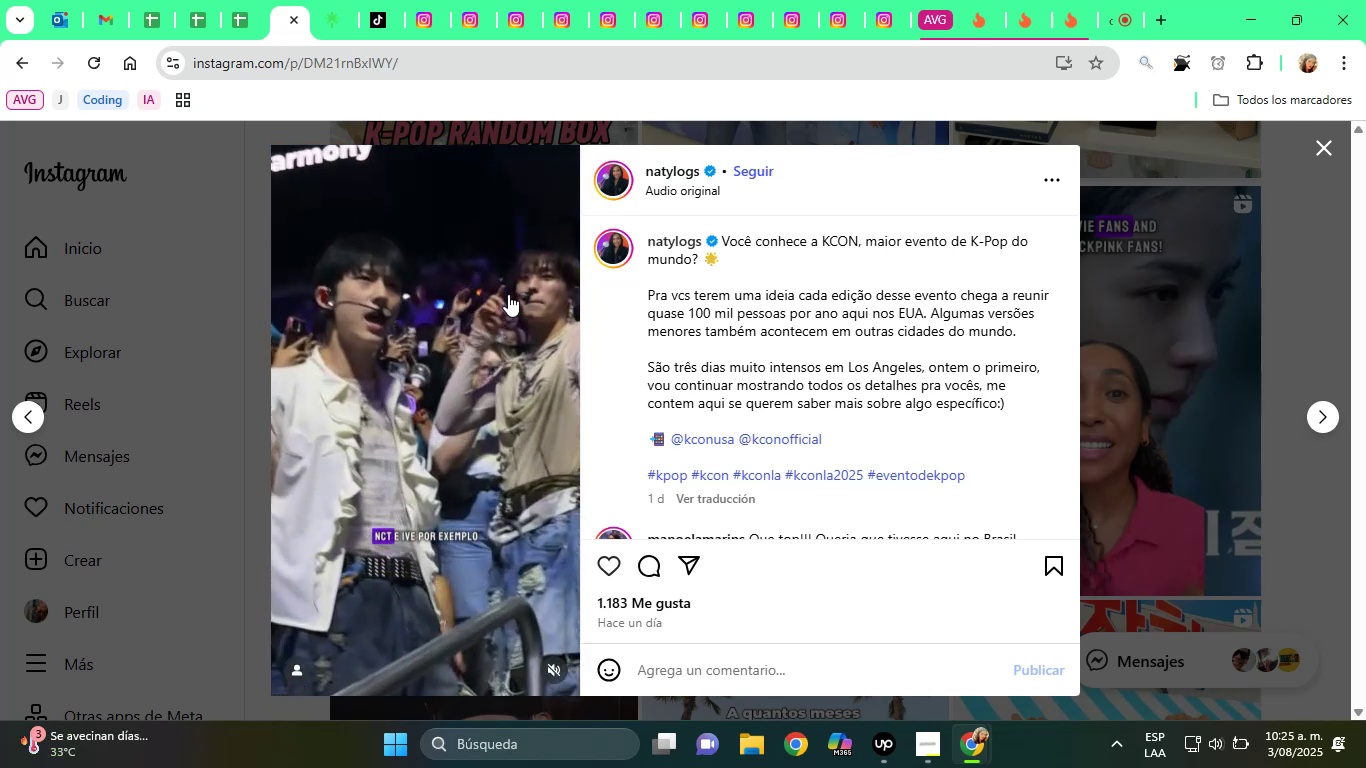 
scroll: coordinate [767, 310], scroll_direction: down, amount: 8.0
 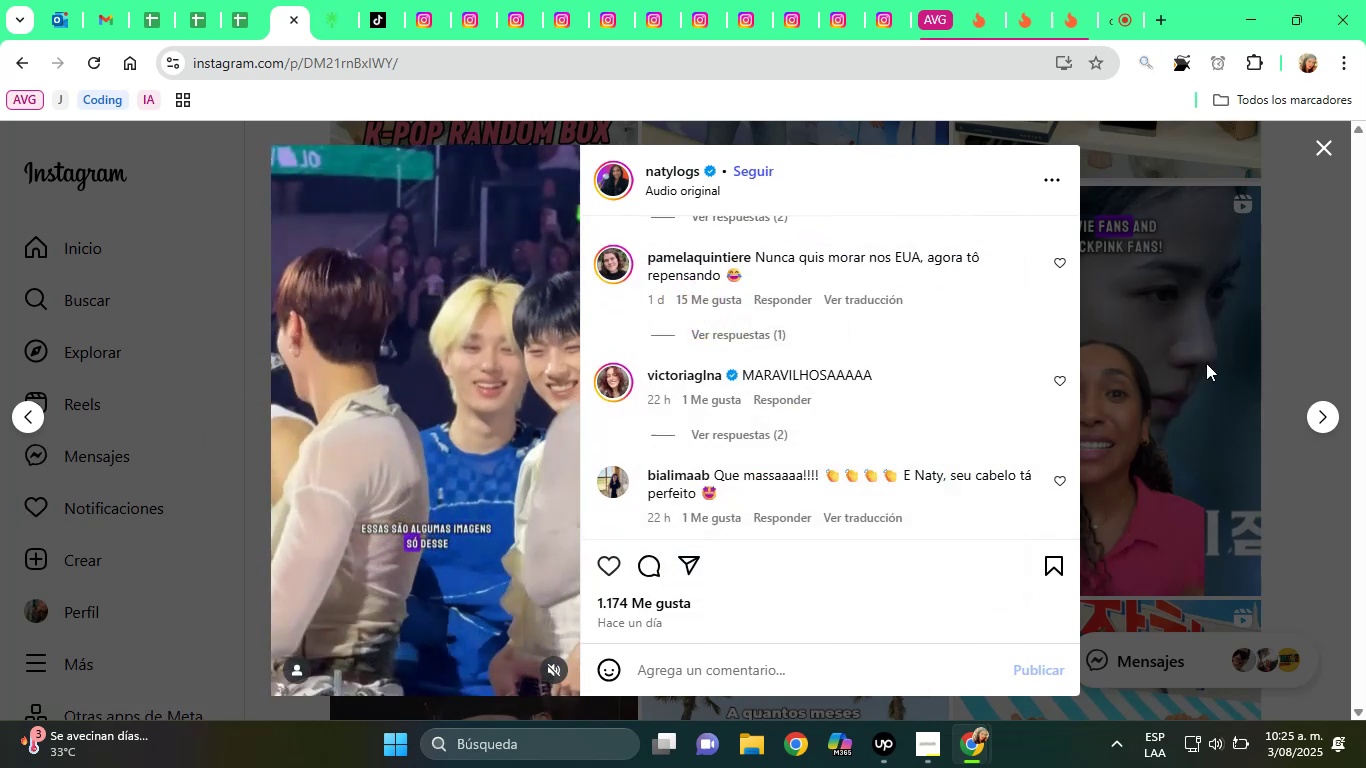 
scroll: coordinate [1177, 329], scroll_direction: up, amount: 1.0
 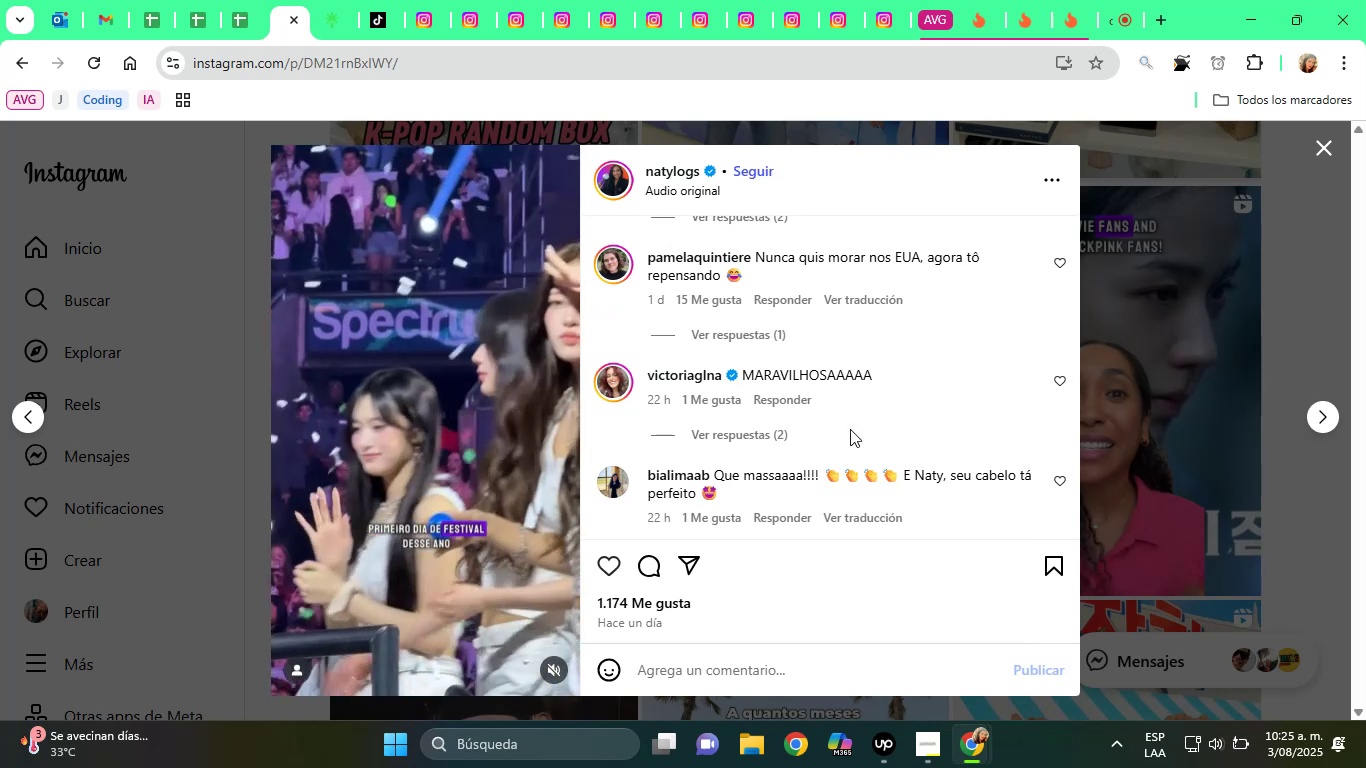 
mouse_move([830, 342])
 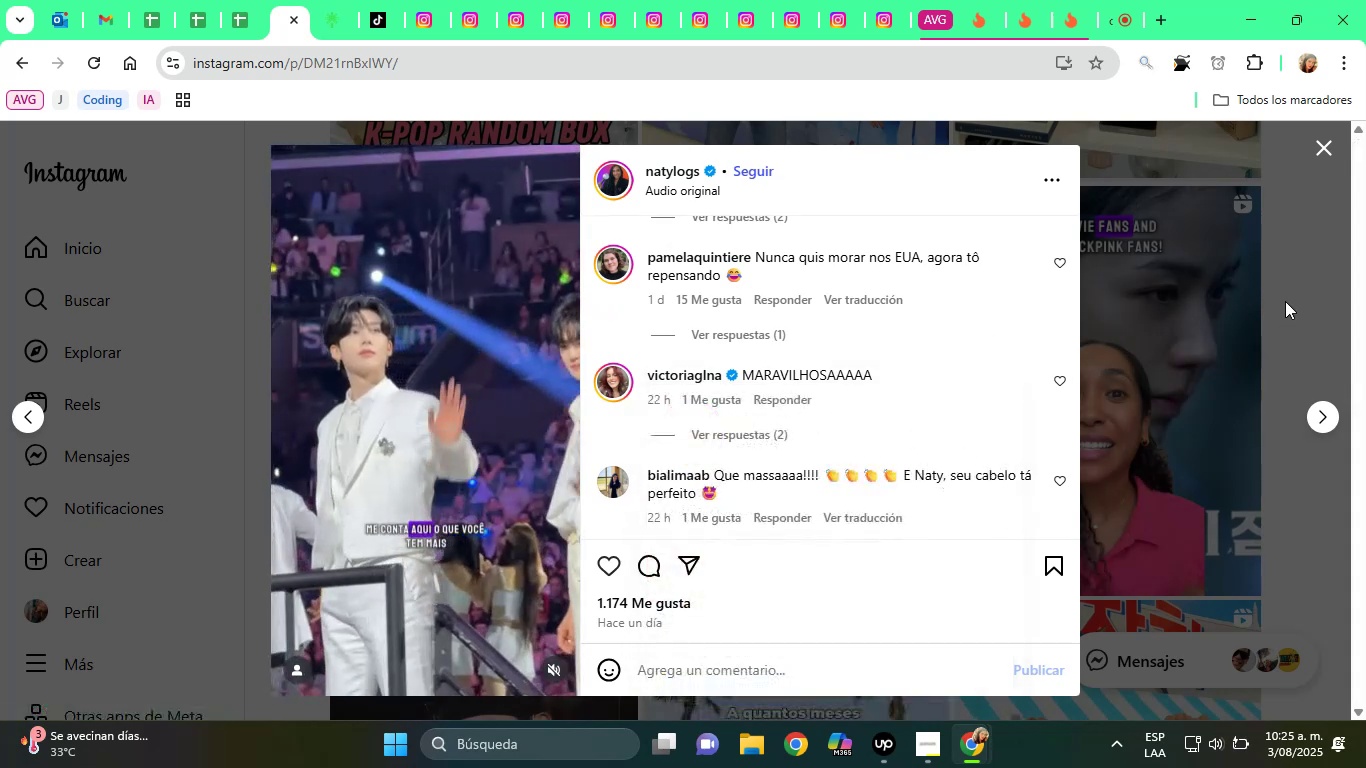 
left_click([1297, 294])
 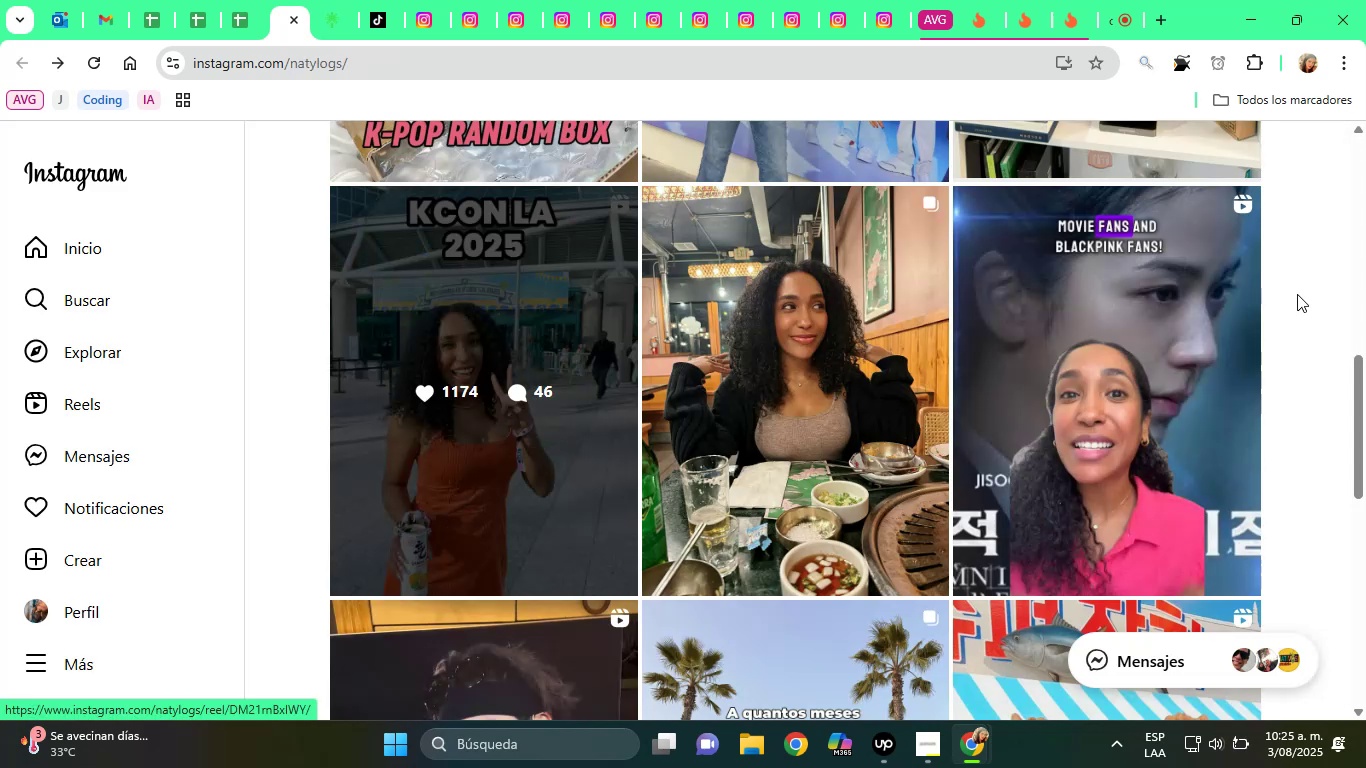 
scroll: coordinate [1297, 294], scroll_direction: down, amount: 2.0
 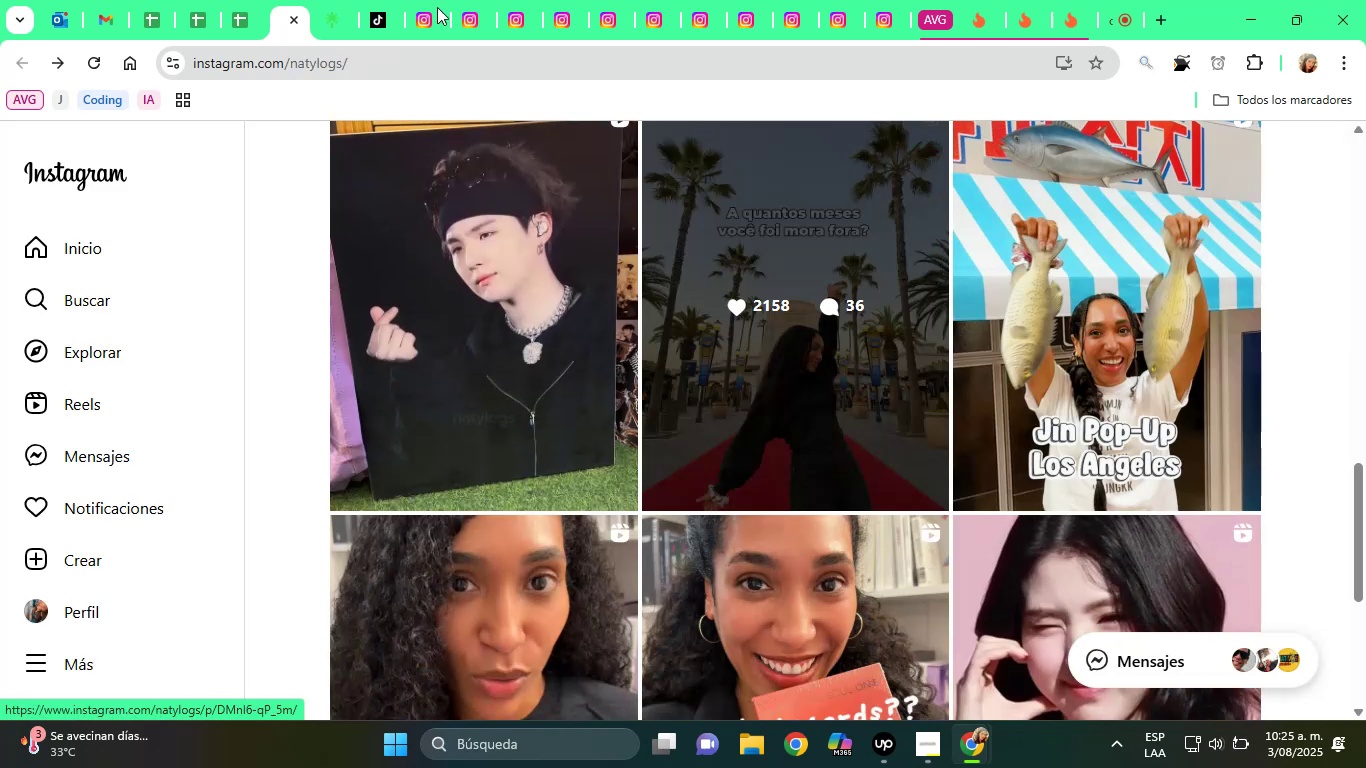 
mouse_move([263, 7])
 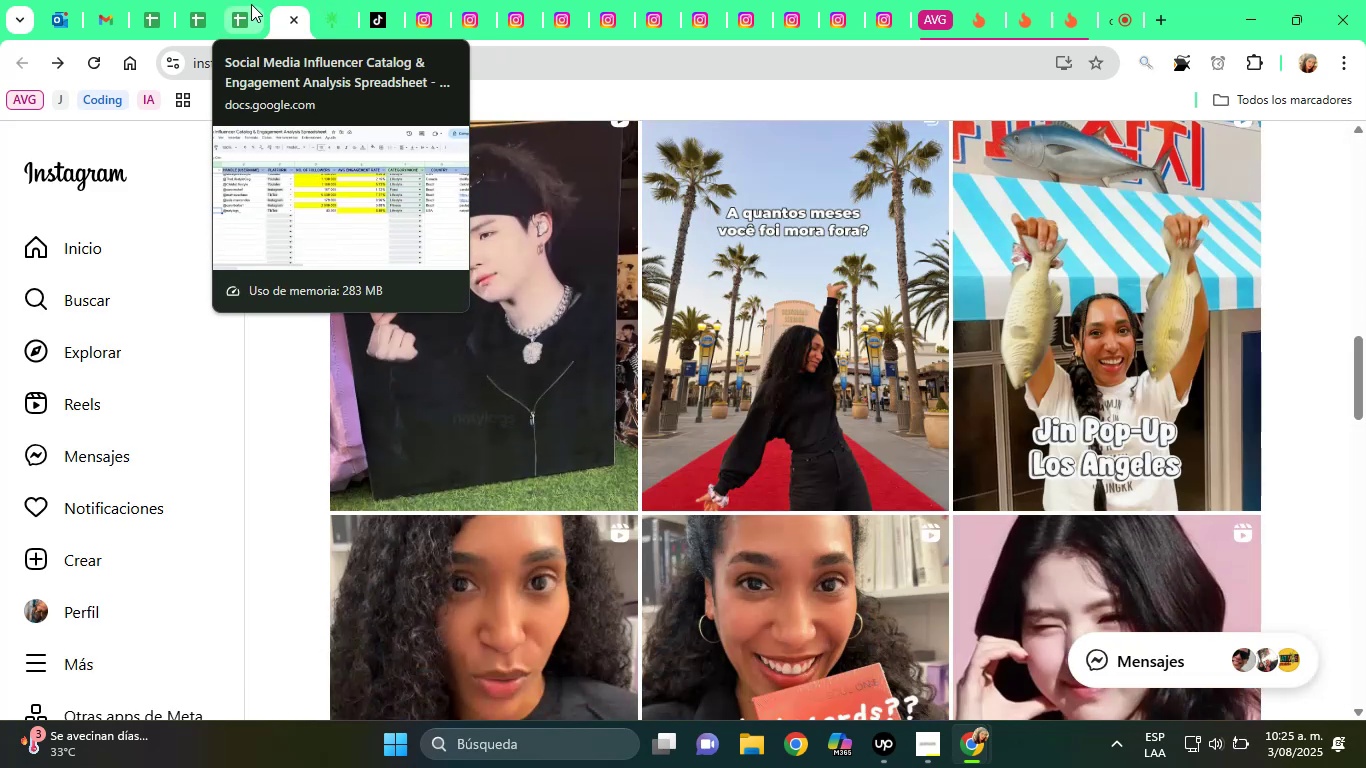 
left_click([251, 4])
 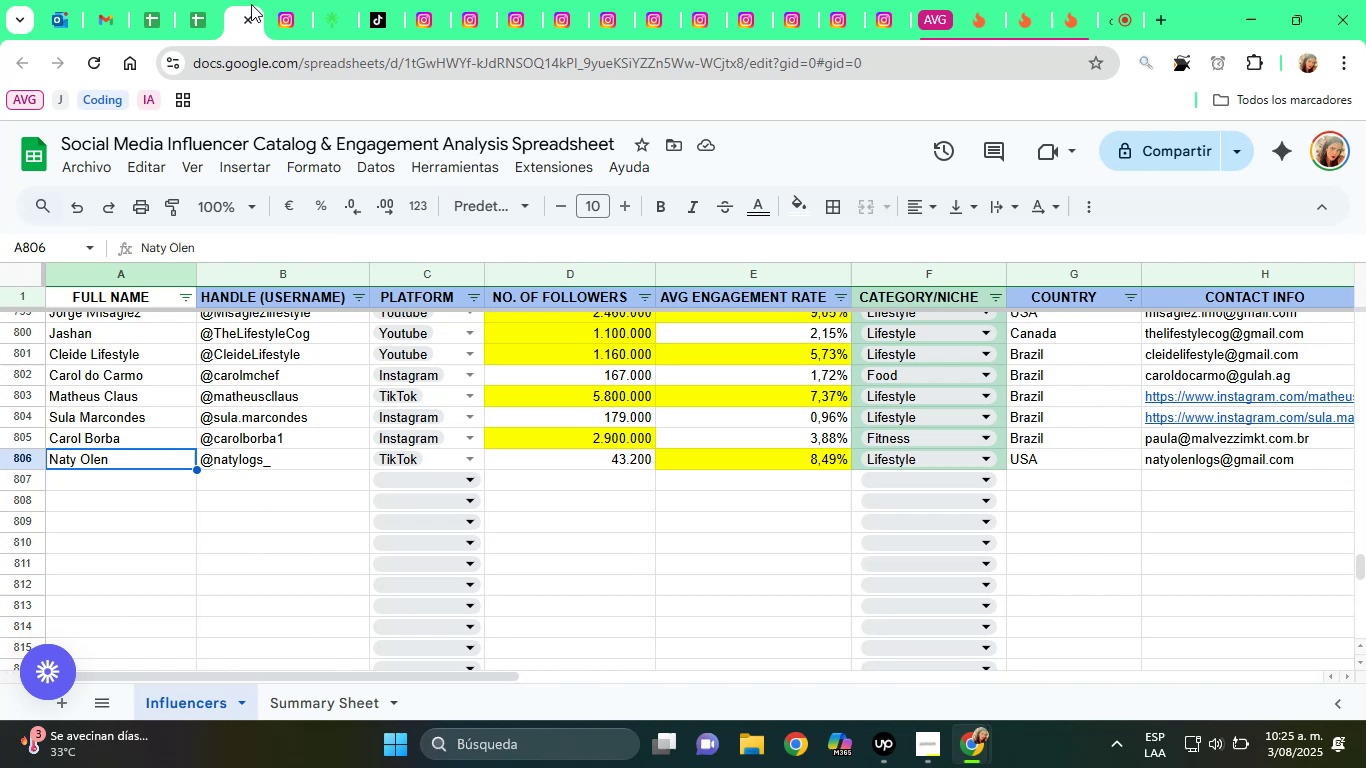 
key(ArrowRight)
 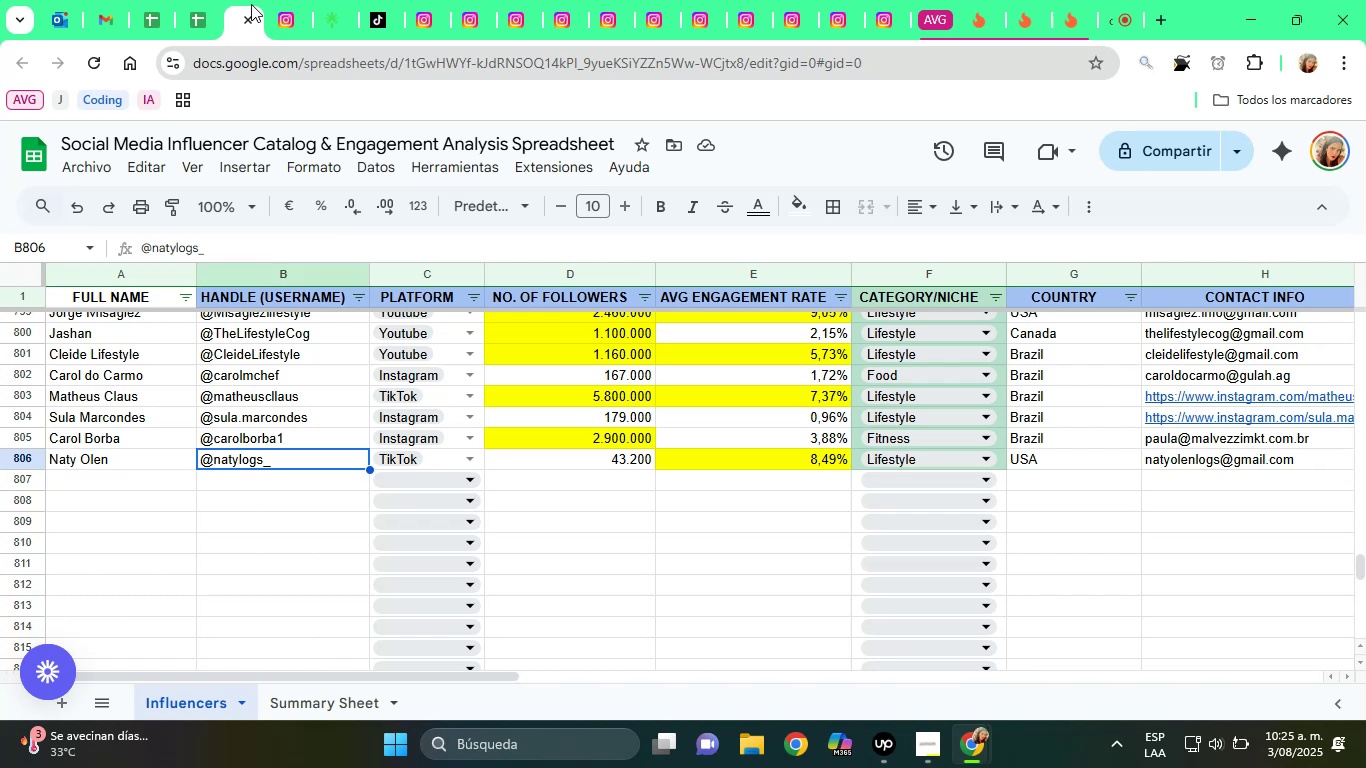 
key(ArrowRight)
 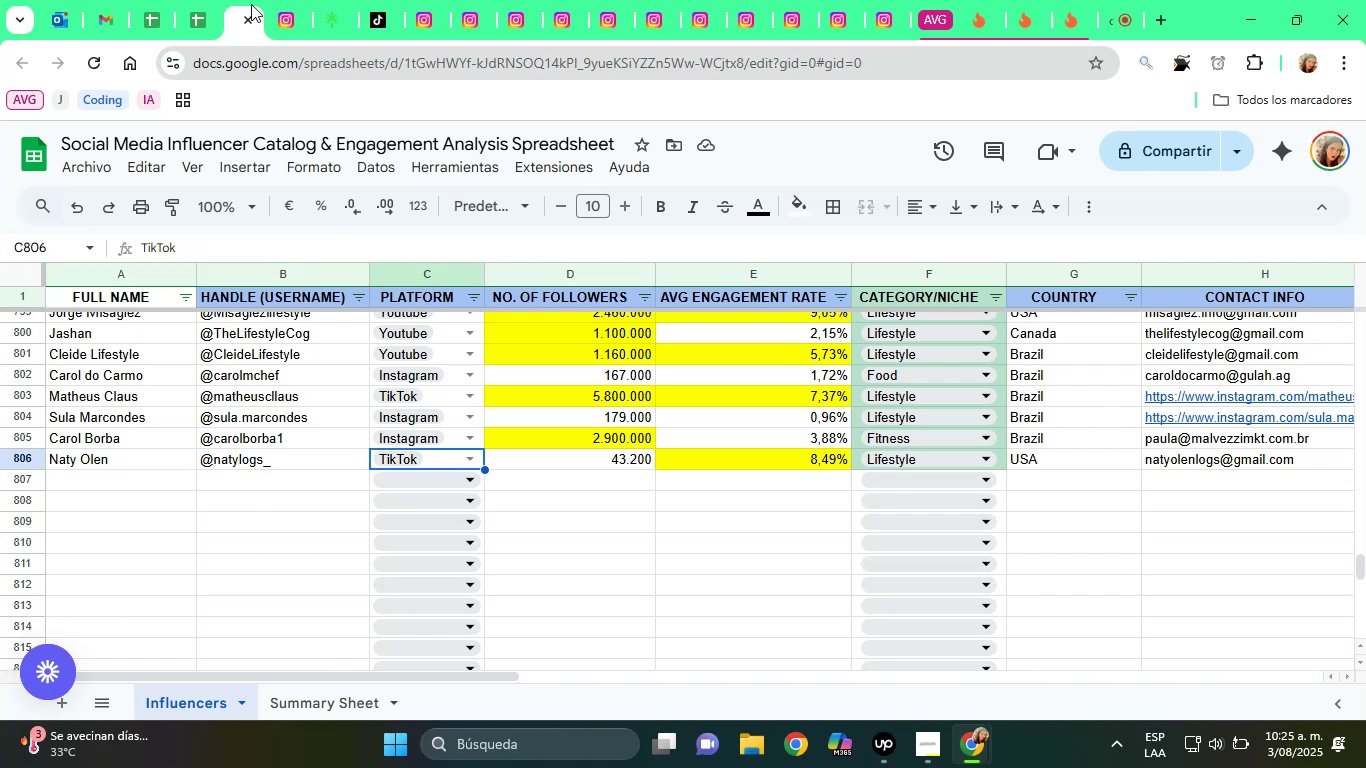 
key(ArrowRight)
 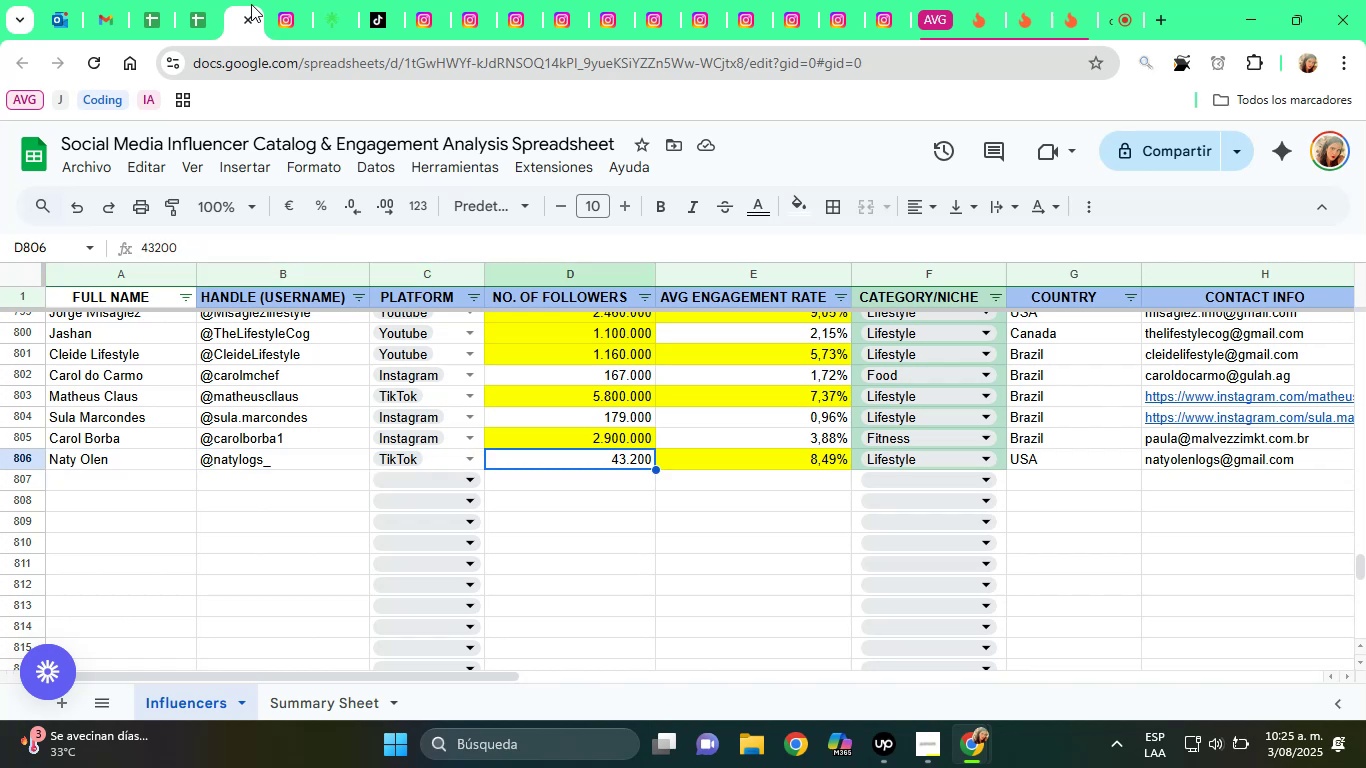 
key(ArrowRight)
 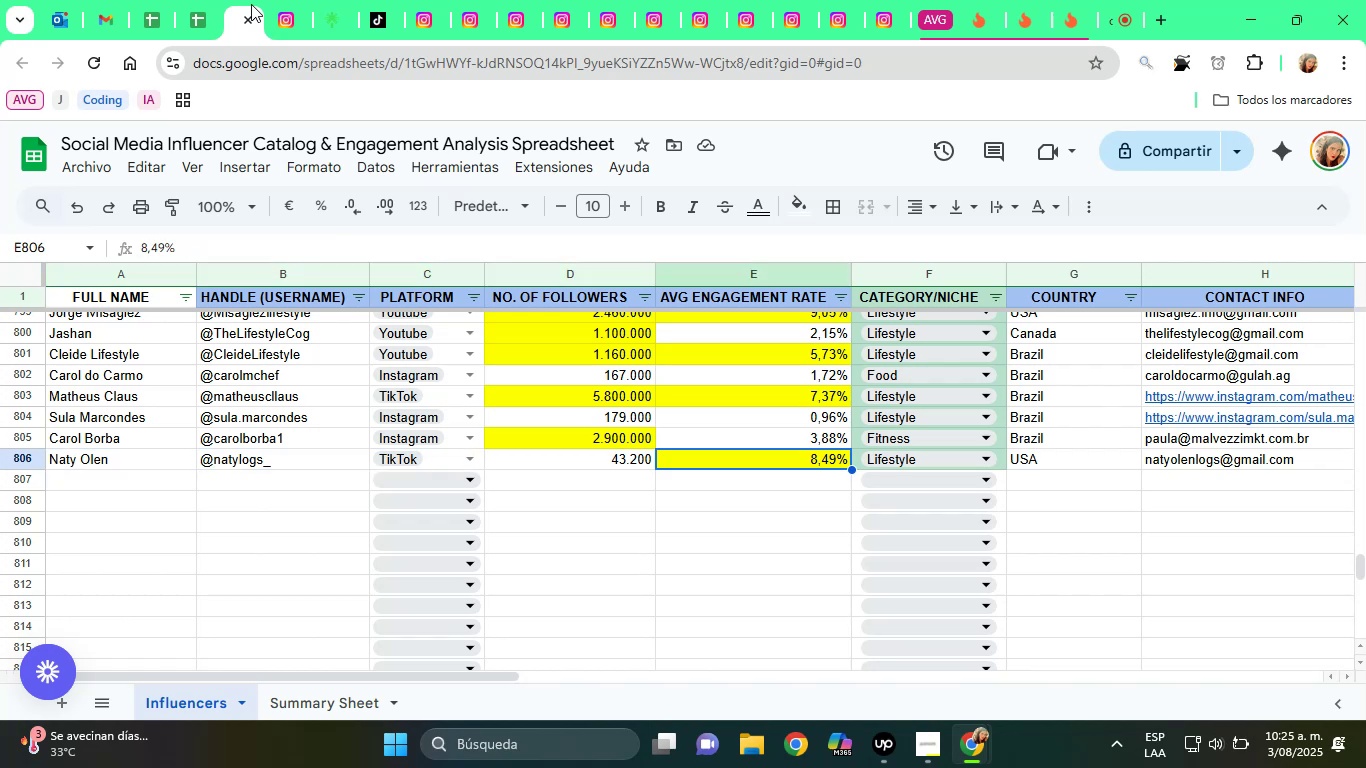 
key(ArrowRight)
 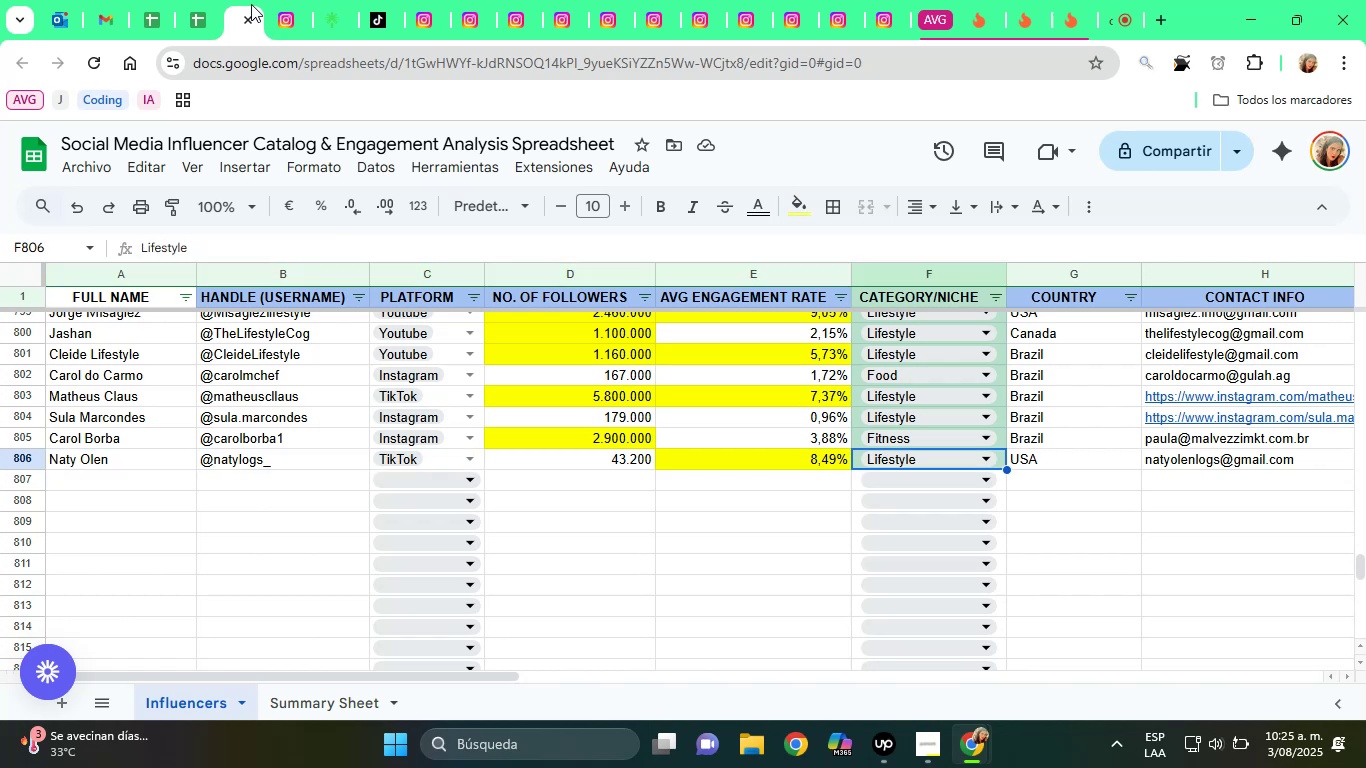 
key(ArrowRight)
 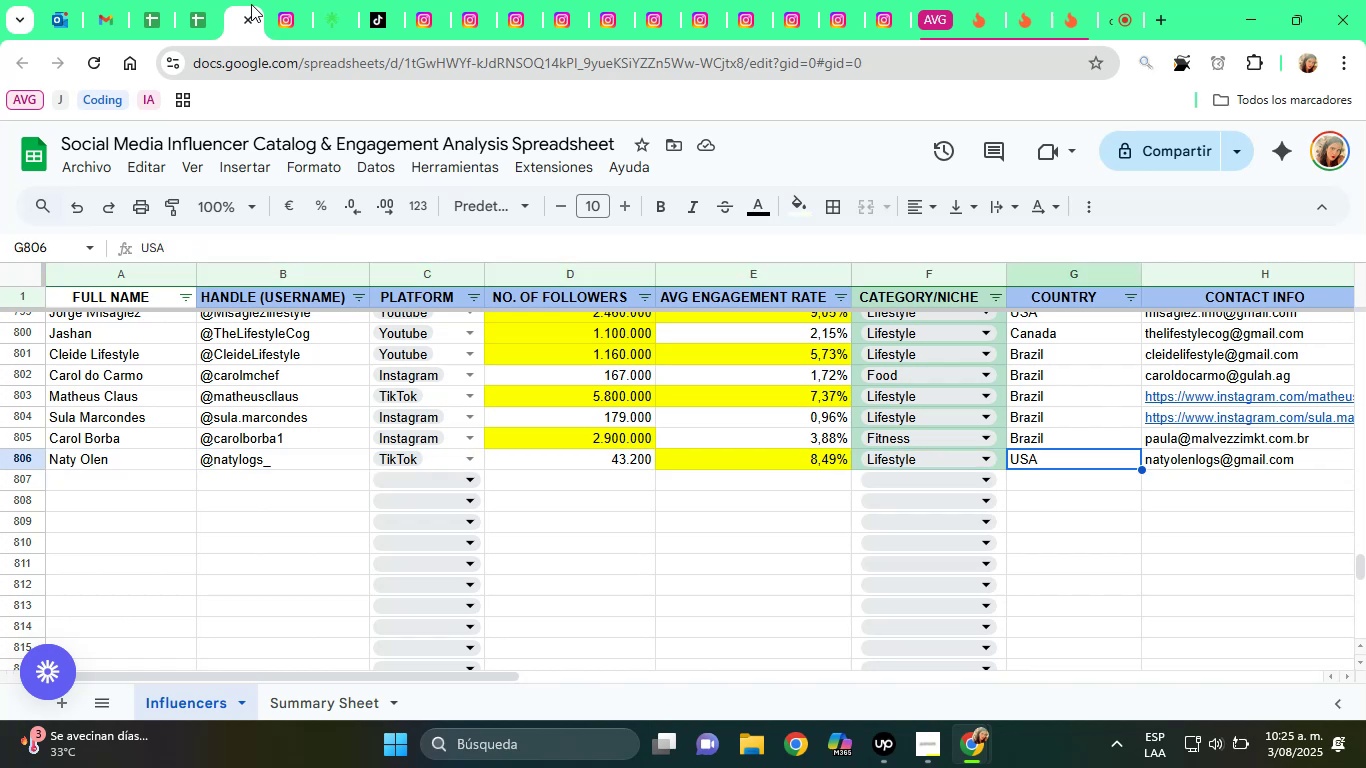 
key(ArrowRight)
 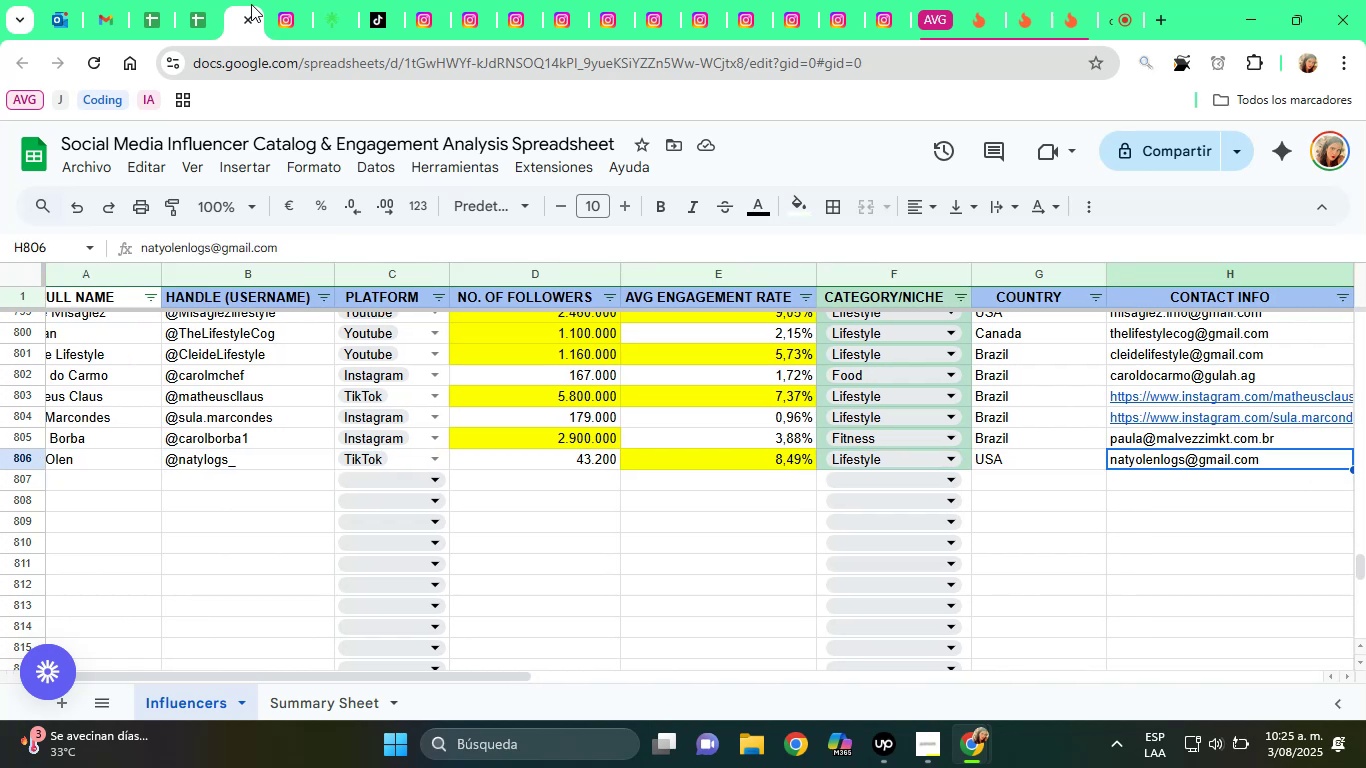 
key(ArrowRight)
 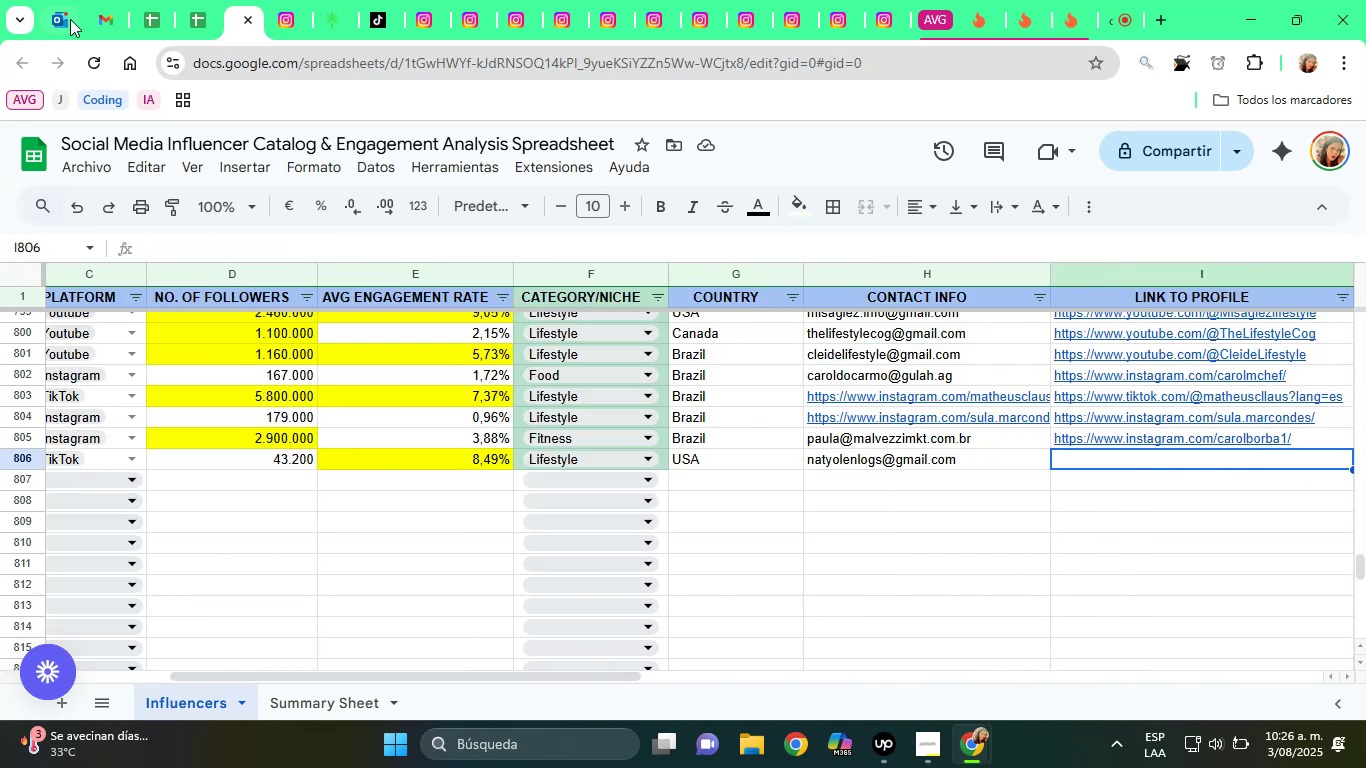 
left_click([320, 0])
 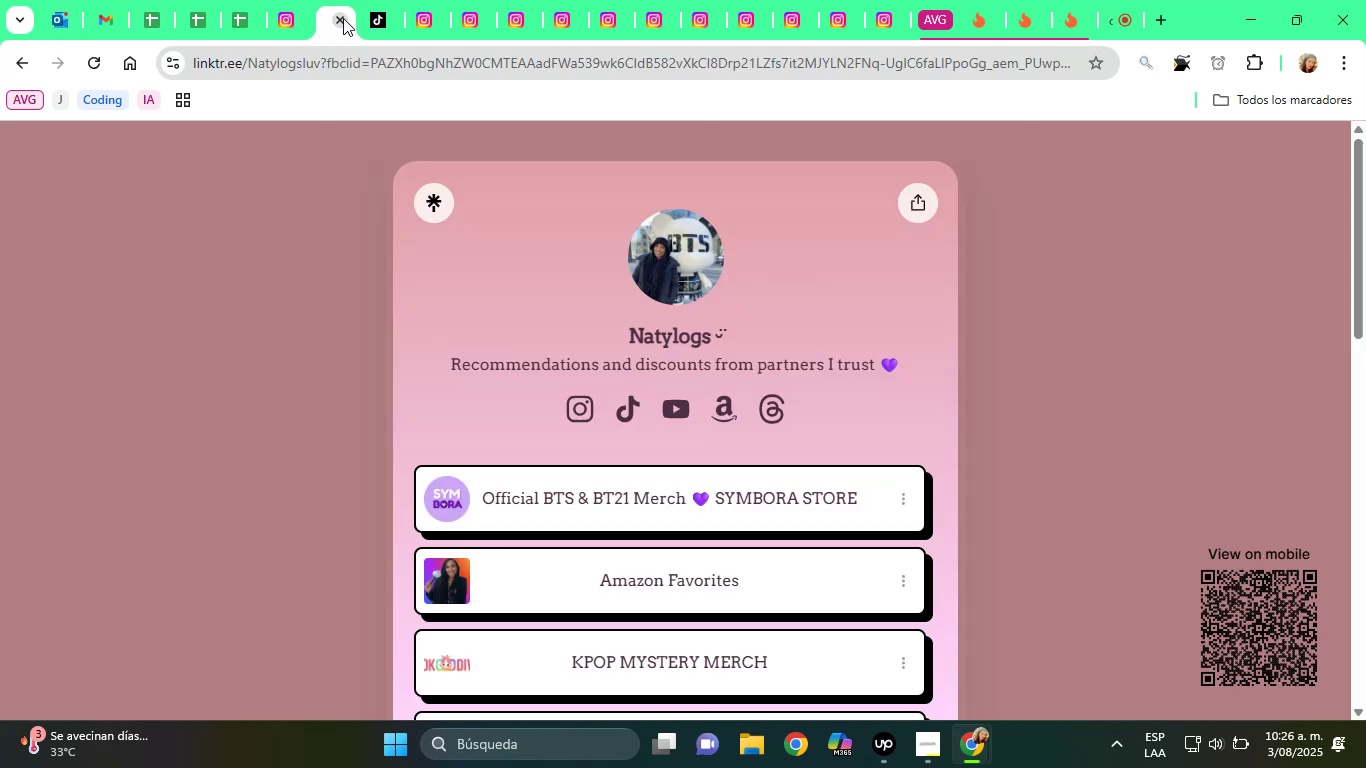 
left_click([343, 19])
 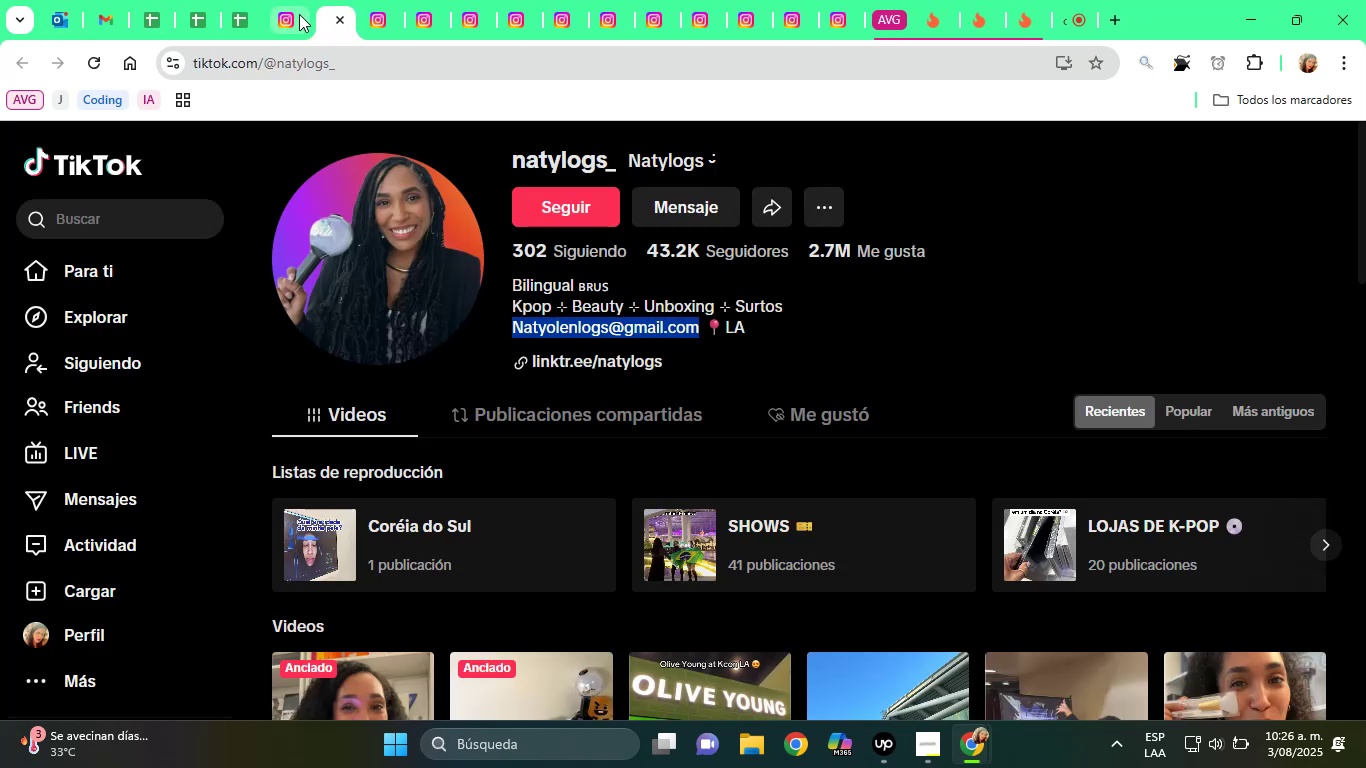 
left_click([299, 14])
 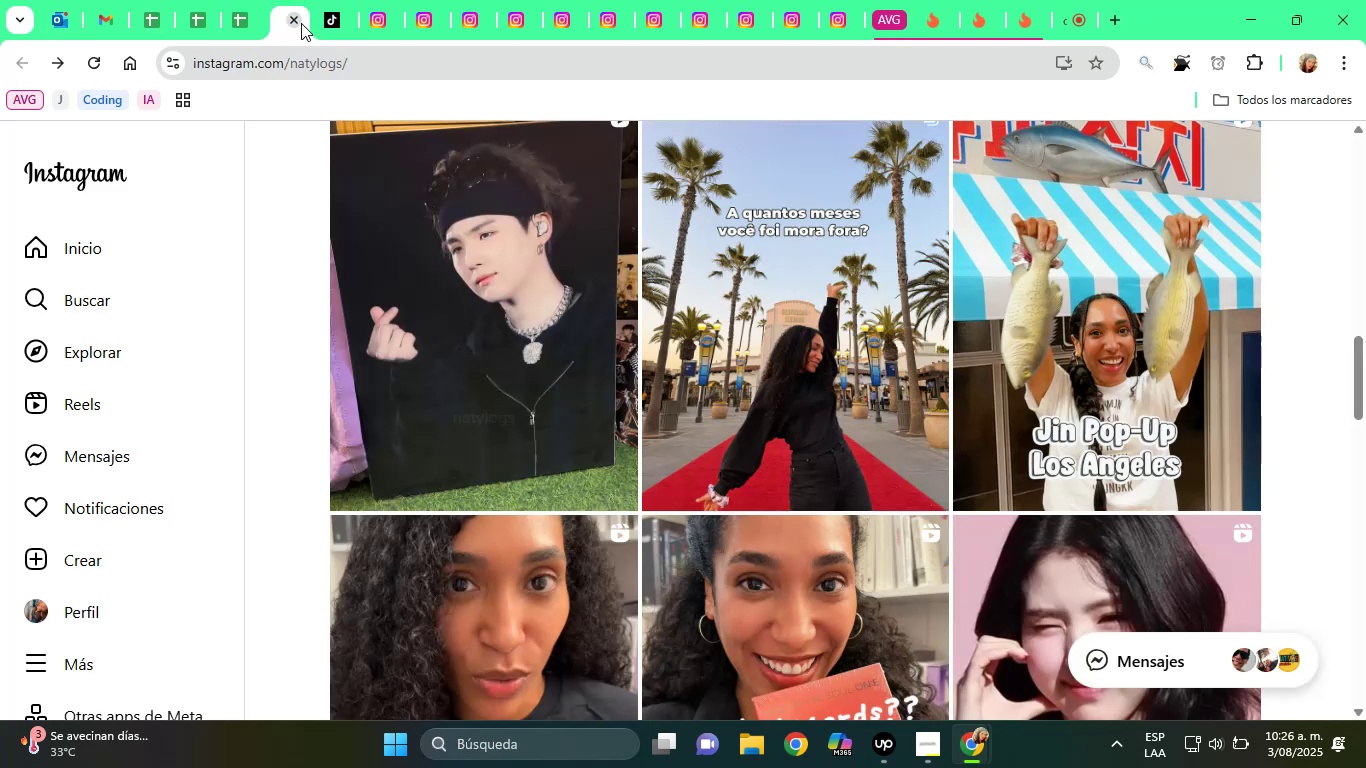 
left_click([301, 23])
 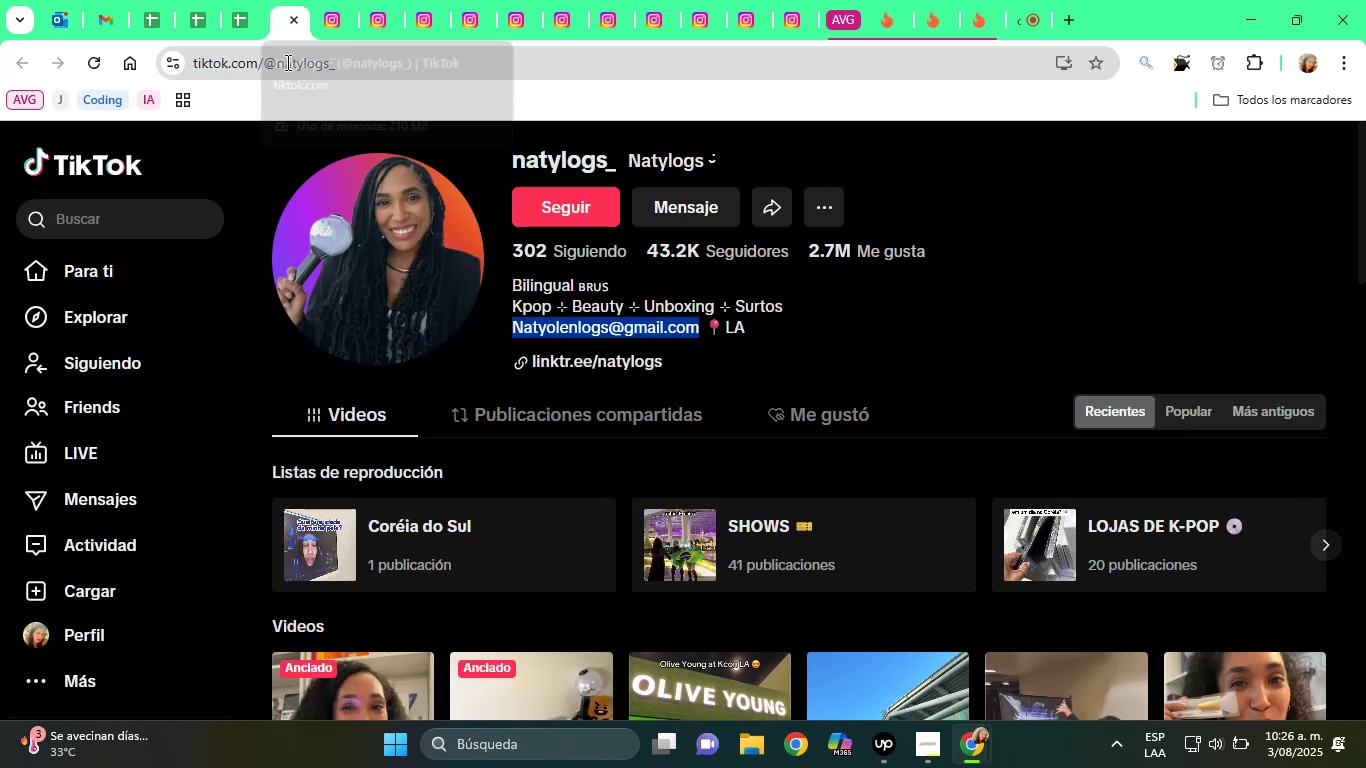 
left_click([286, 63])
 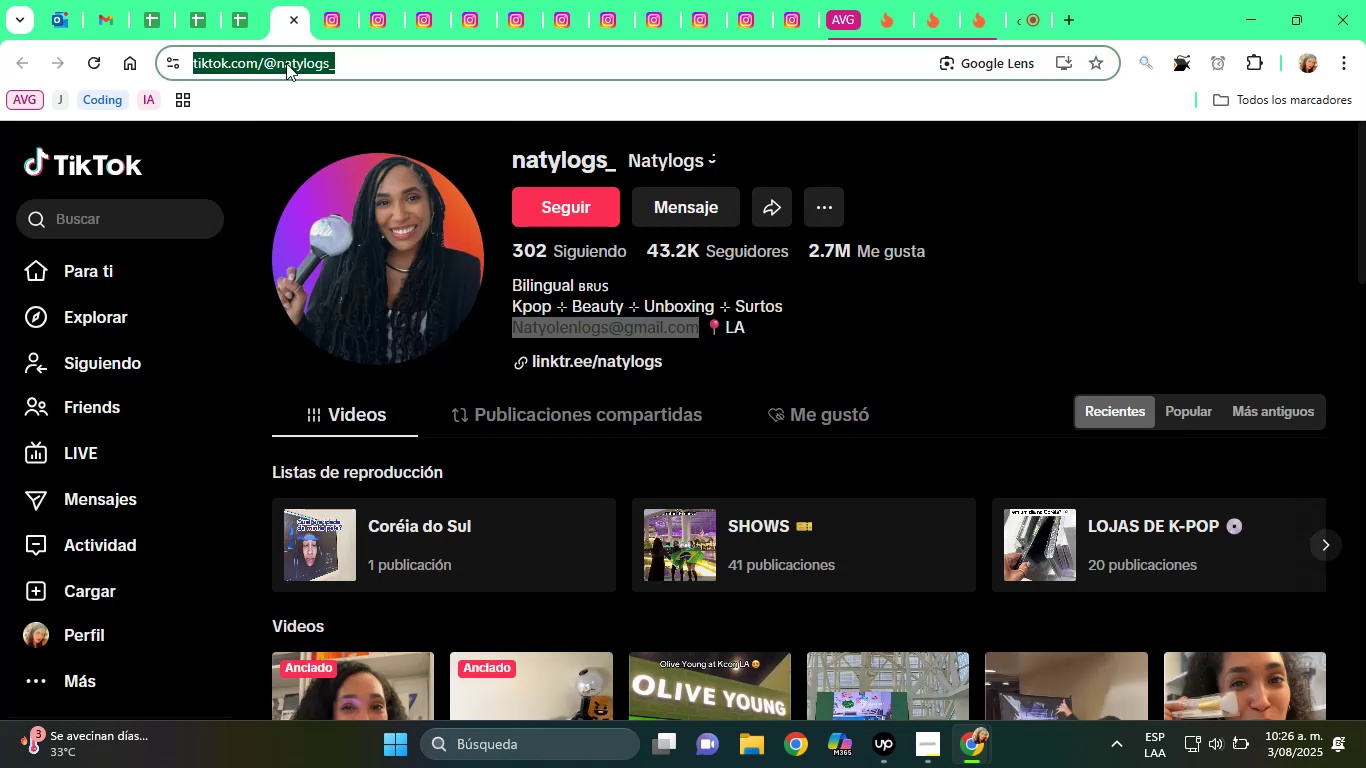 
right_click([286, 63])
 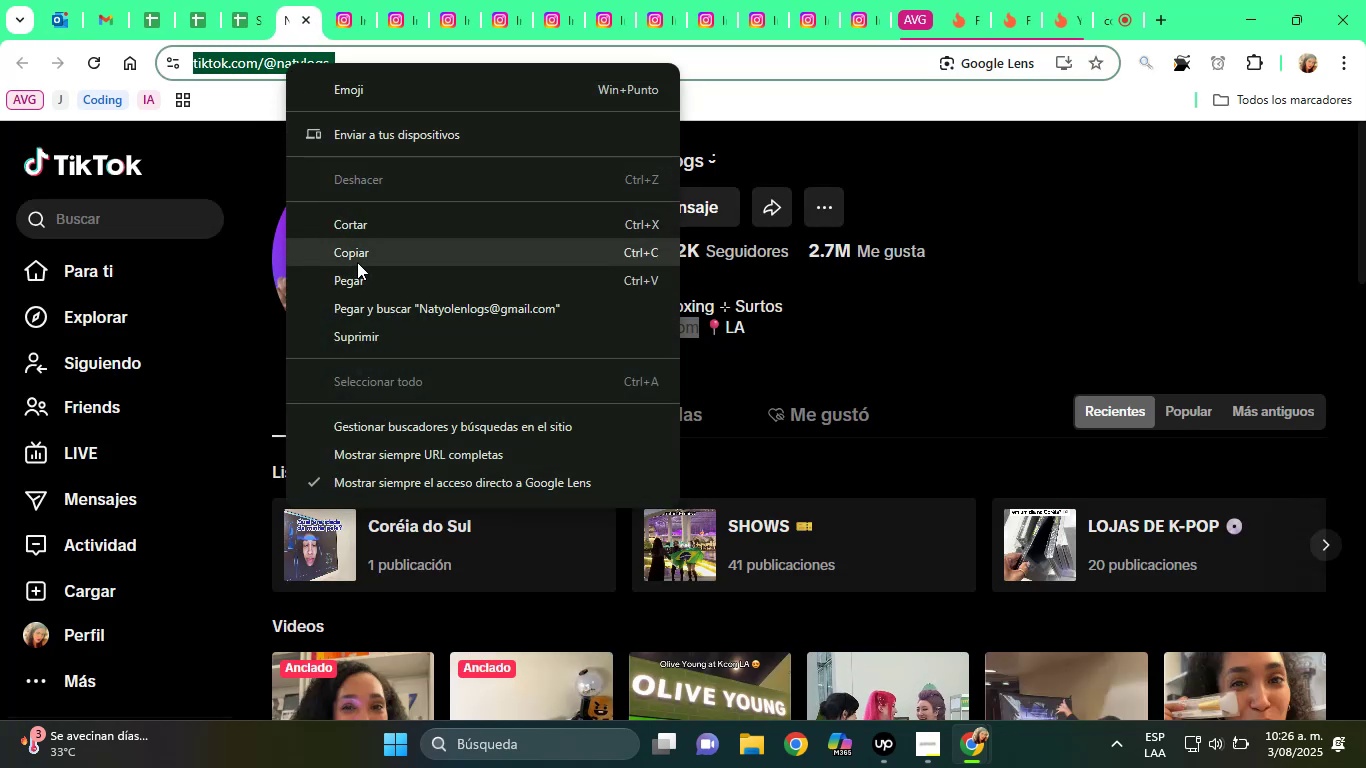 
left_click([357, 261])
 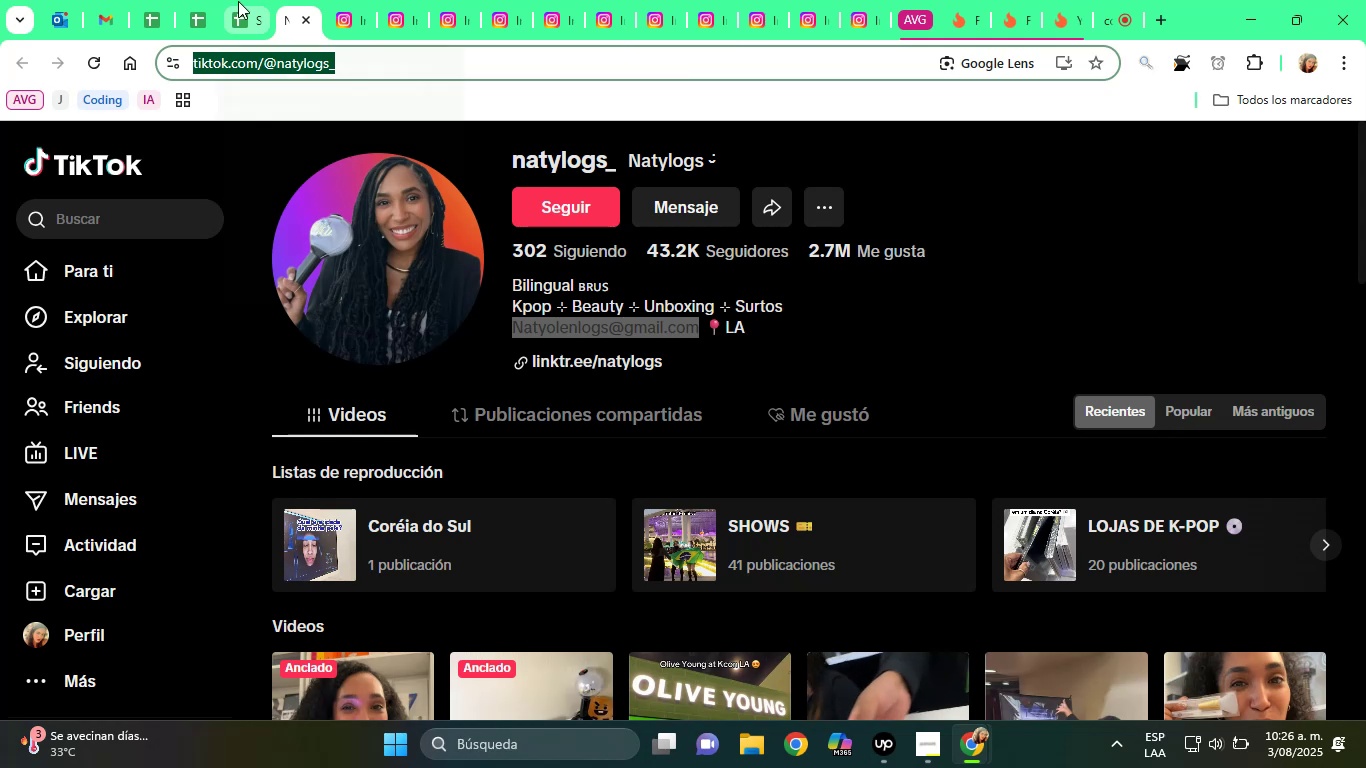 
left_click([252, 1])
 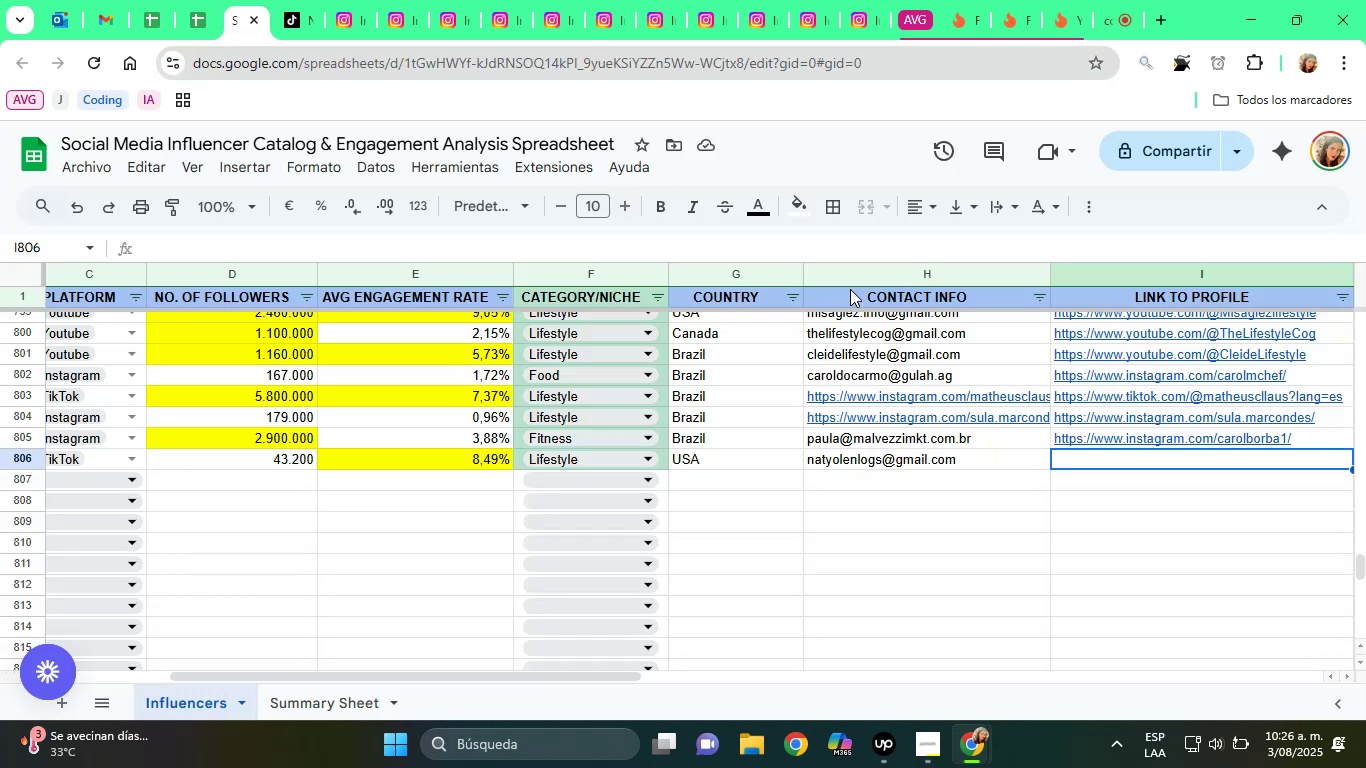 
key(Control+V)
 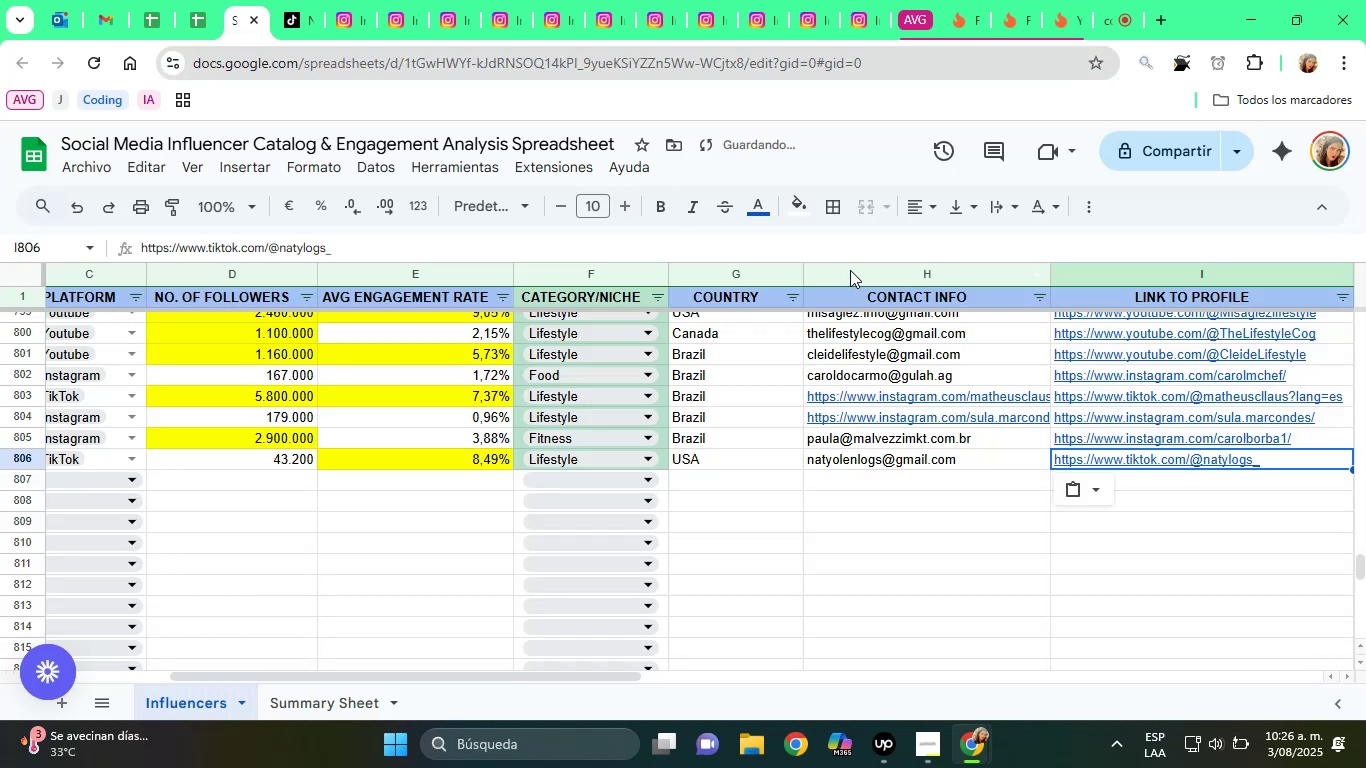 
key(ArrowRight)
 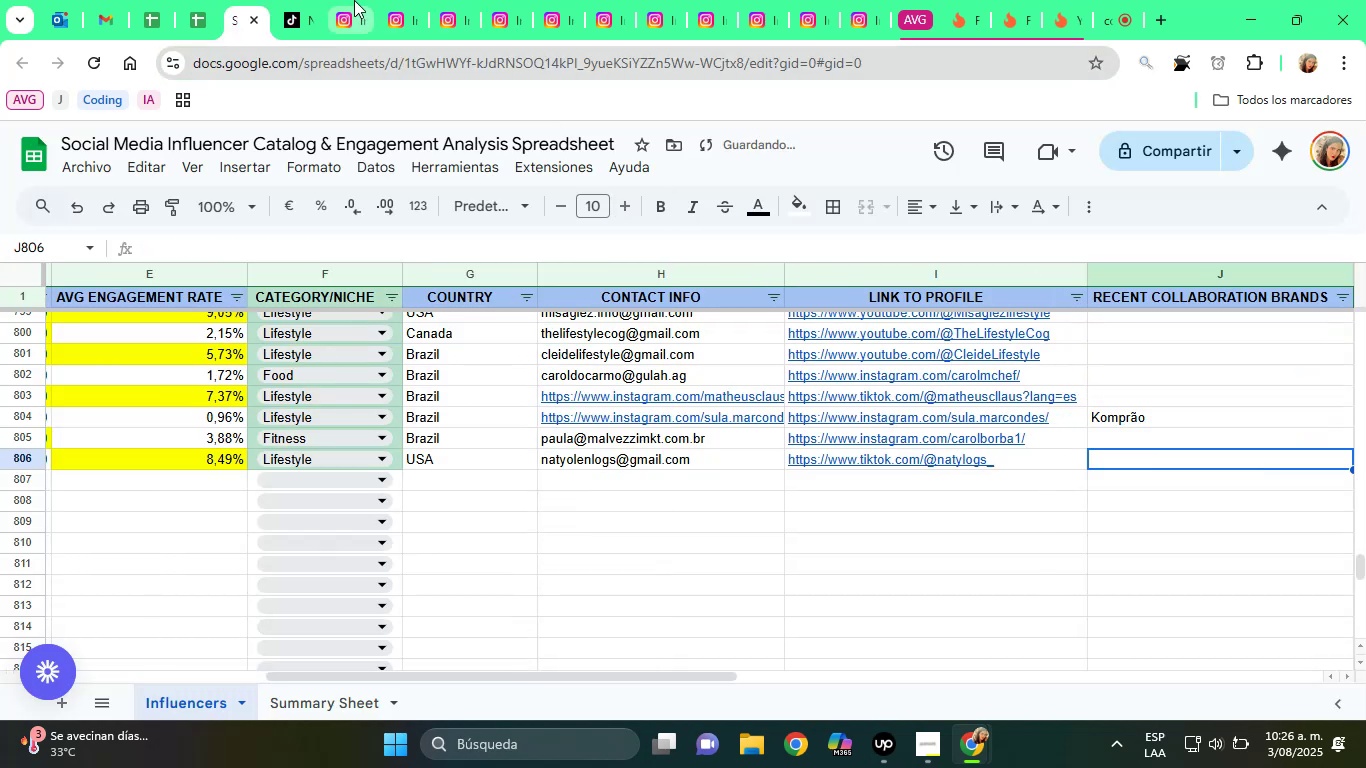 
left_click([279, 0])
 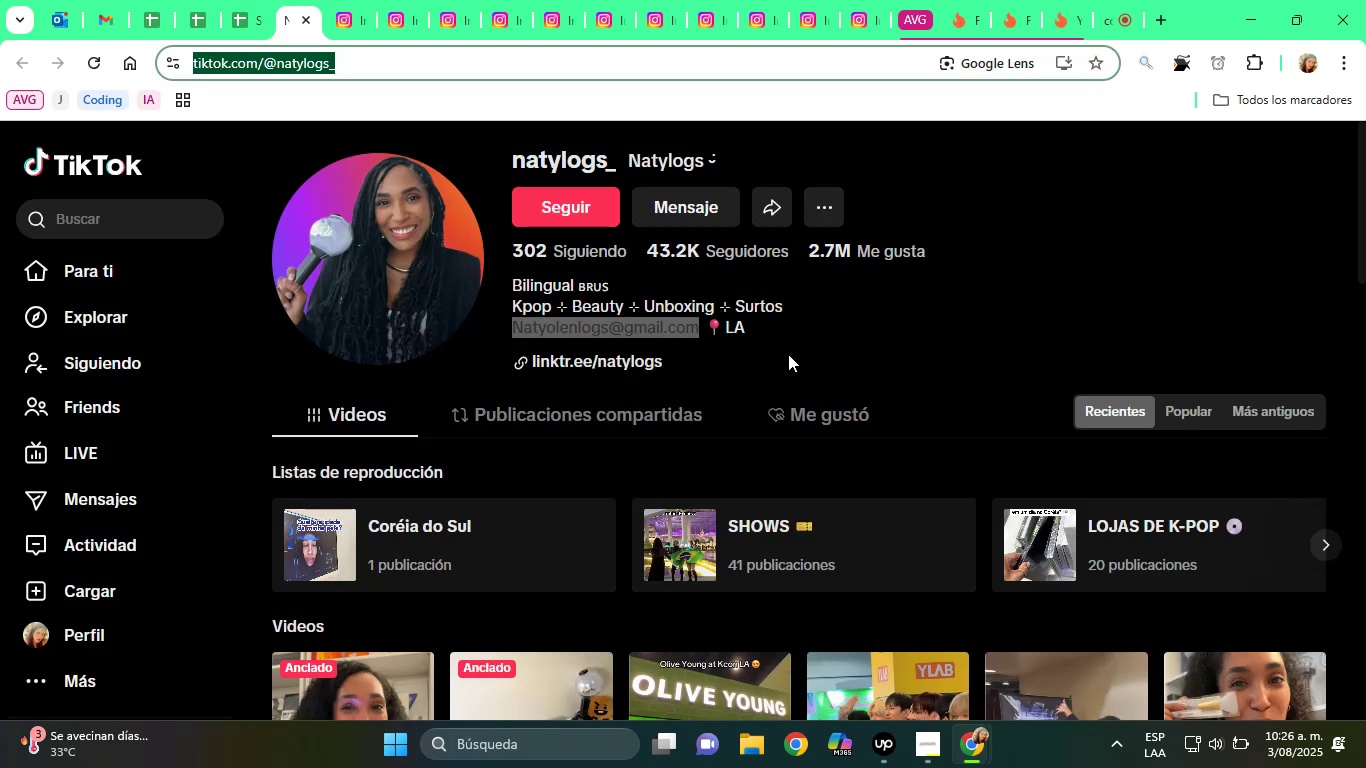 
wait(6.46)
 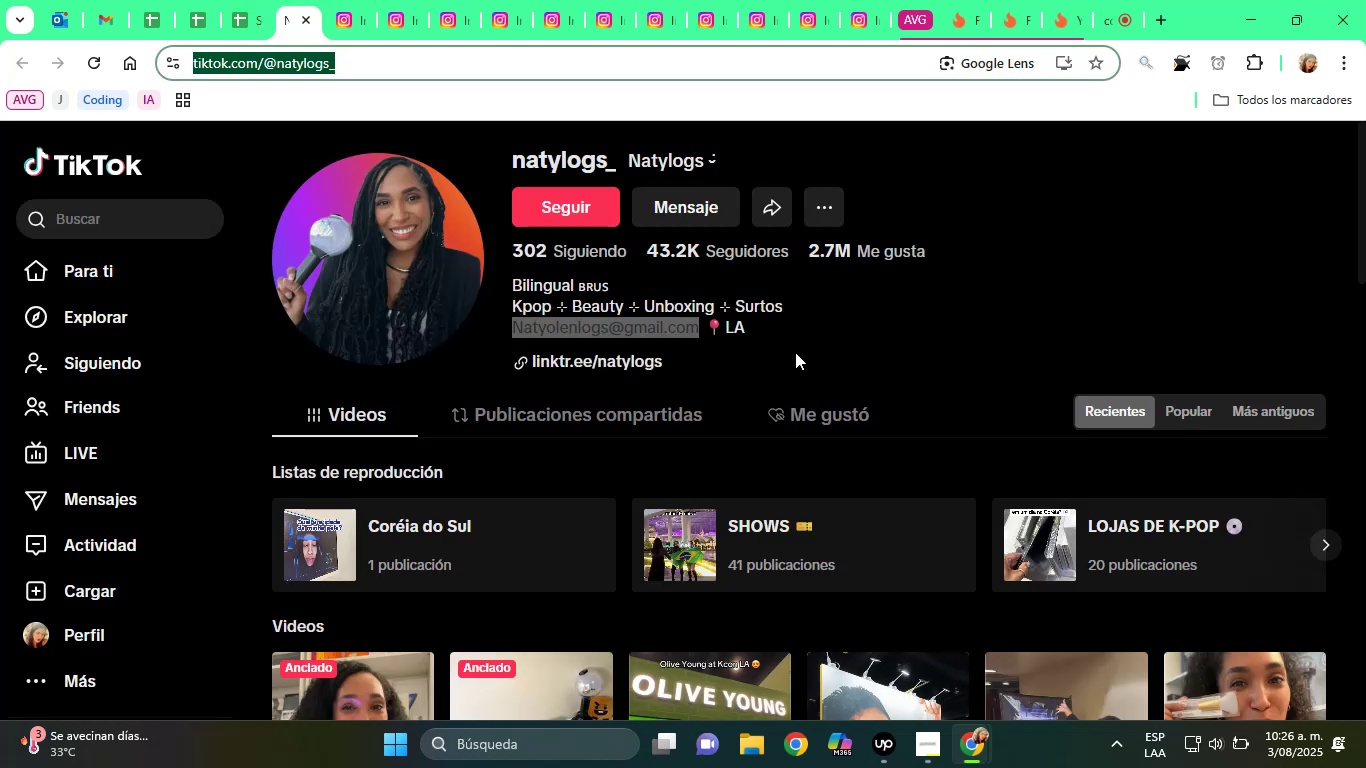 
scroll: coordinate [845, 419], scroll_direction: down, amount: 4.0
 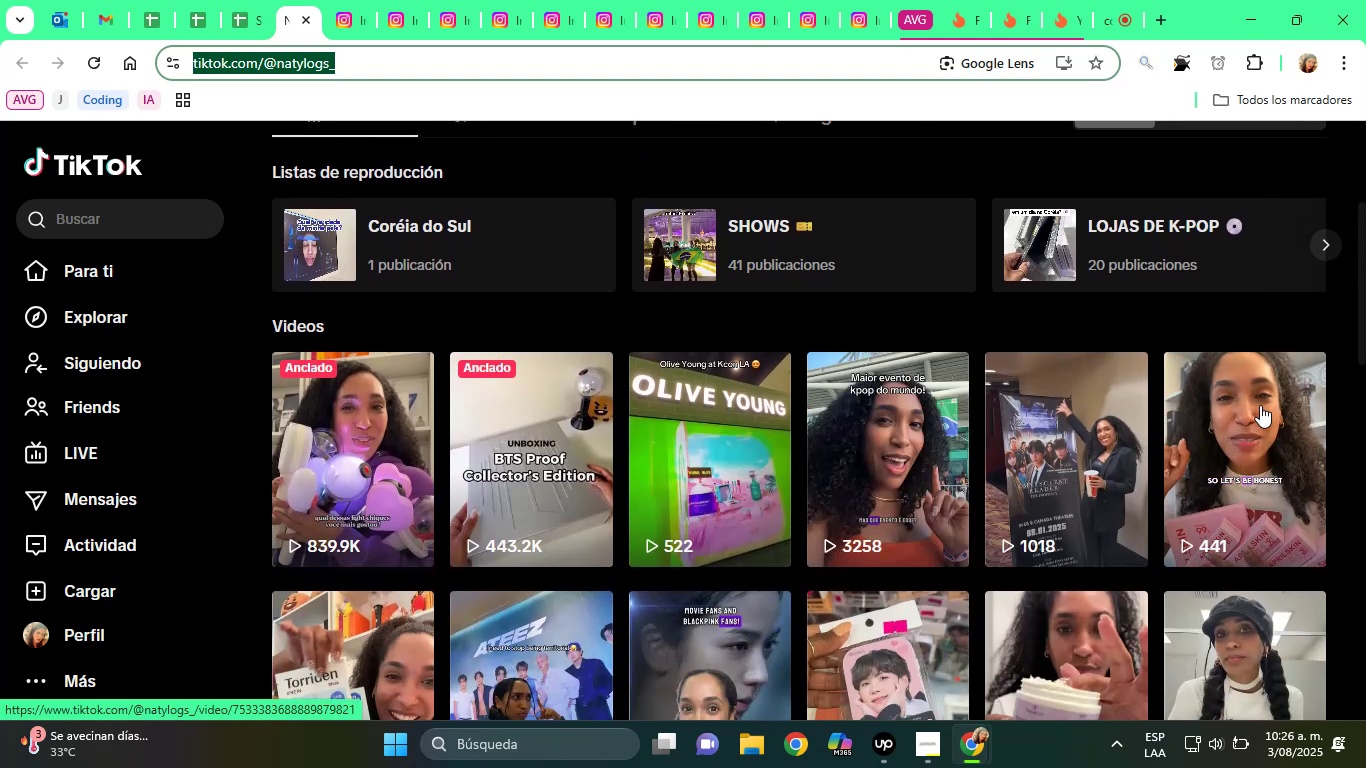 
left_click([1260, 405])
 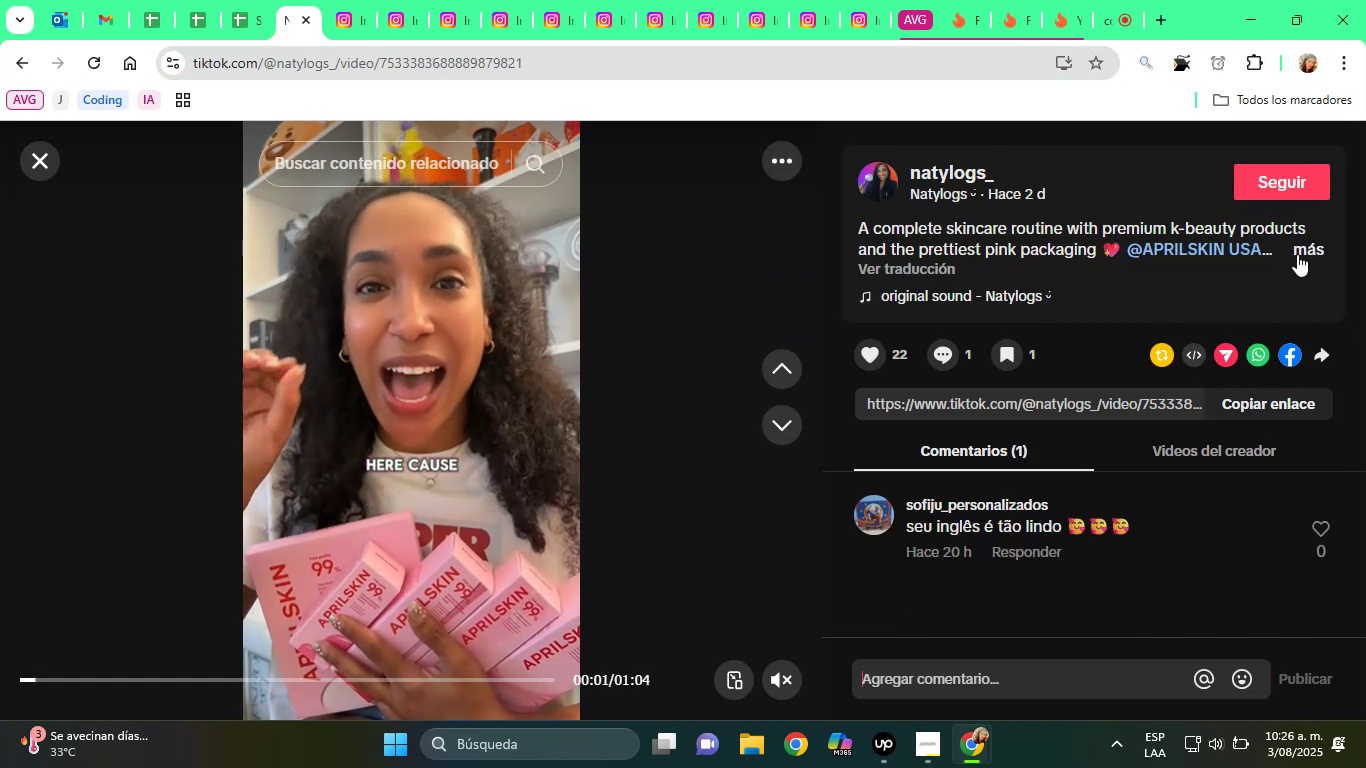 
left_click([1297, 254])
 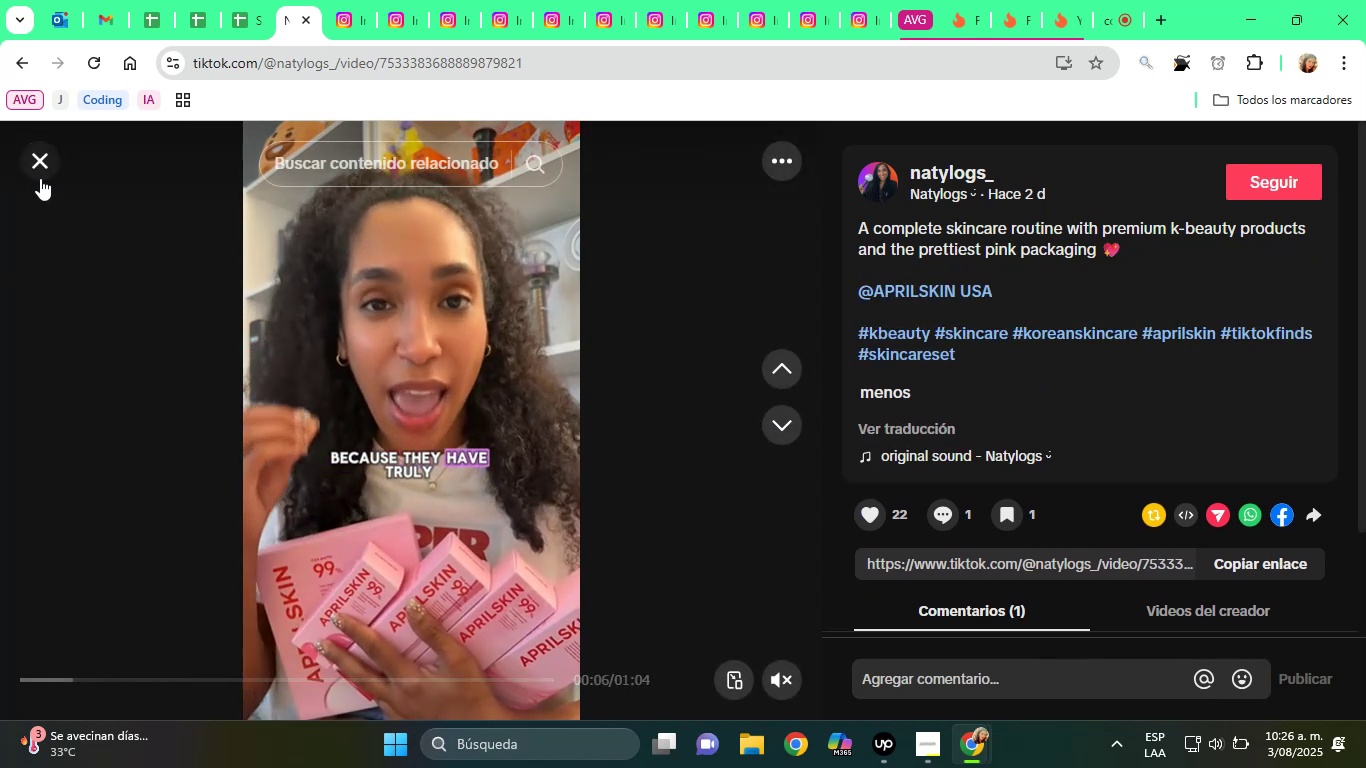 
scroll: coordinate [1063, 431], scroll_direction: down, amount: 6.0
 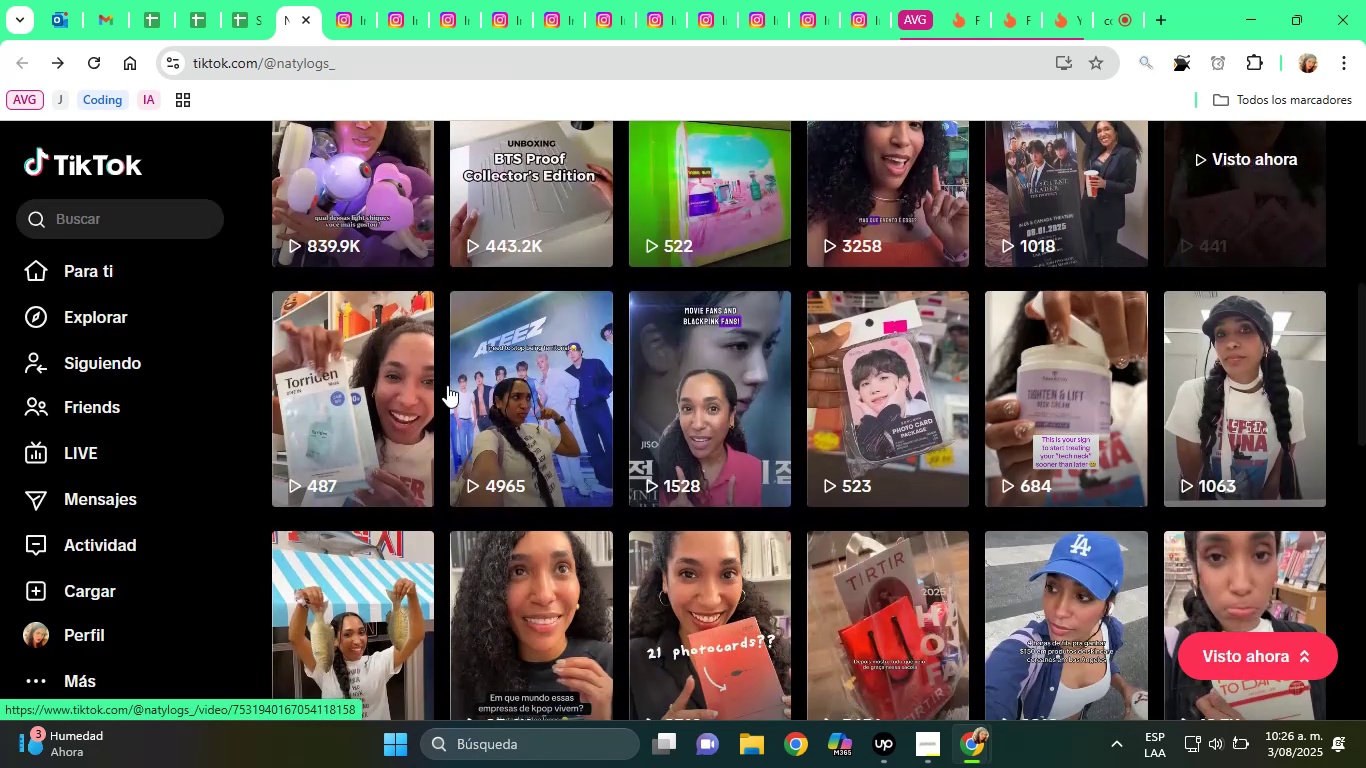 
left_click([346, 380])
 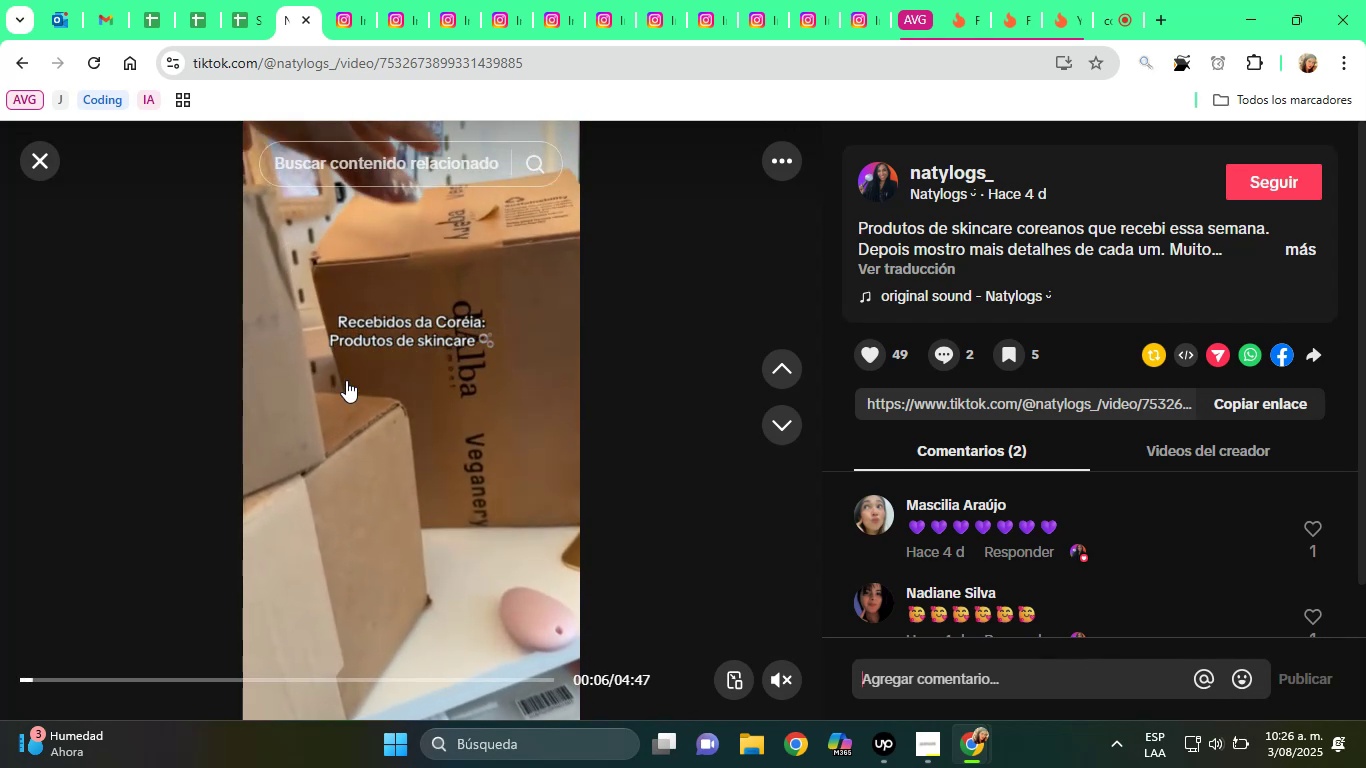 
wait(12.4)
 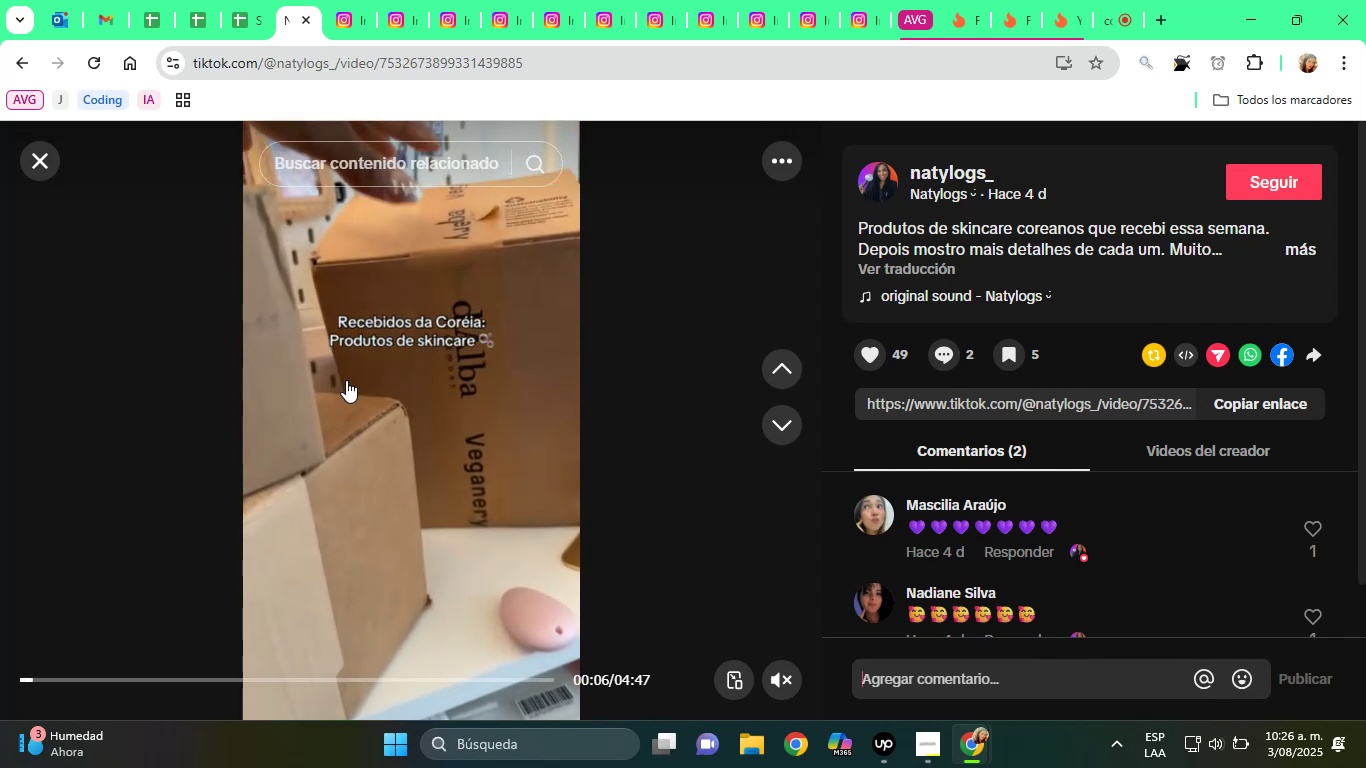 
left_click([1305, 248])
 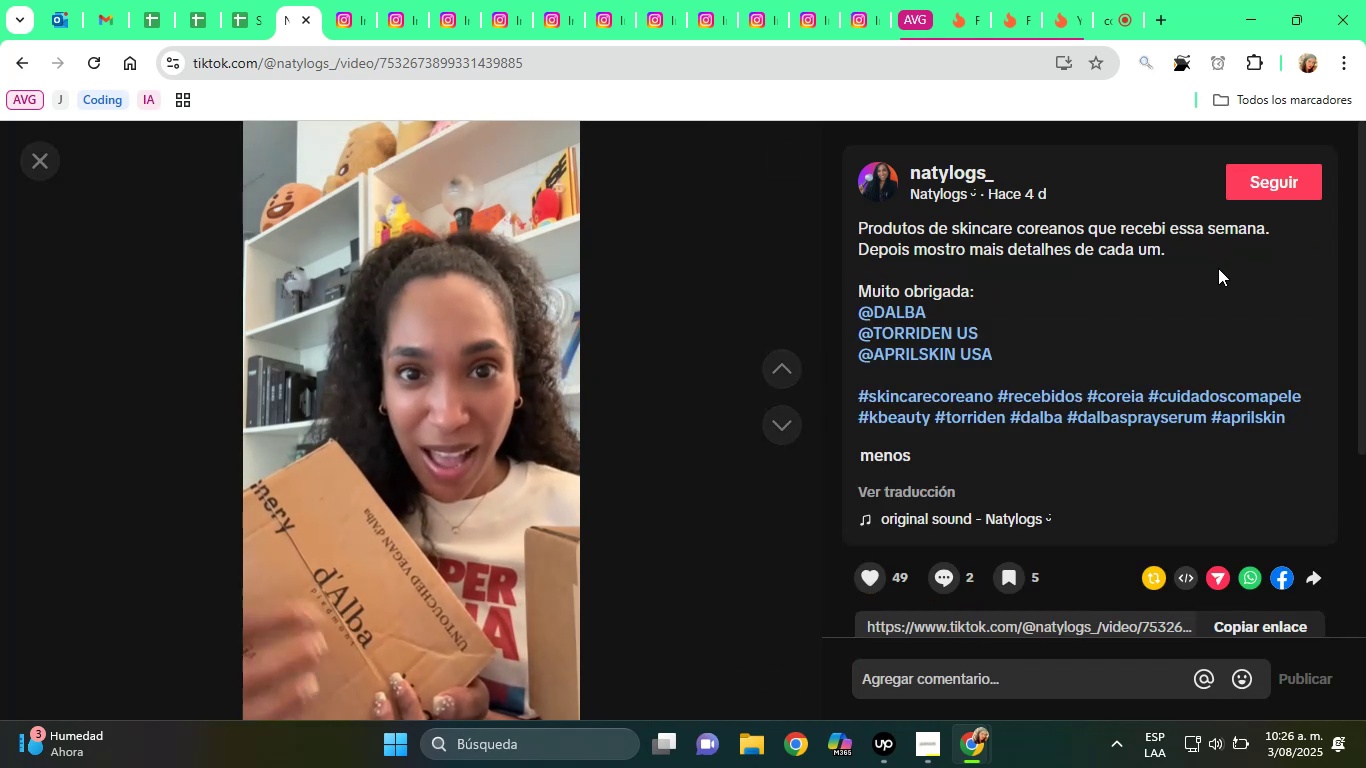 
scroll: coordinate [1218, 268], scroll_direction: up, amount: 1.0
 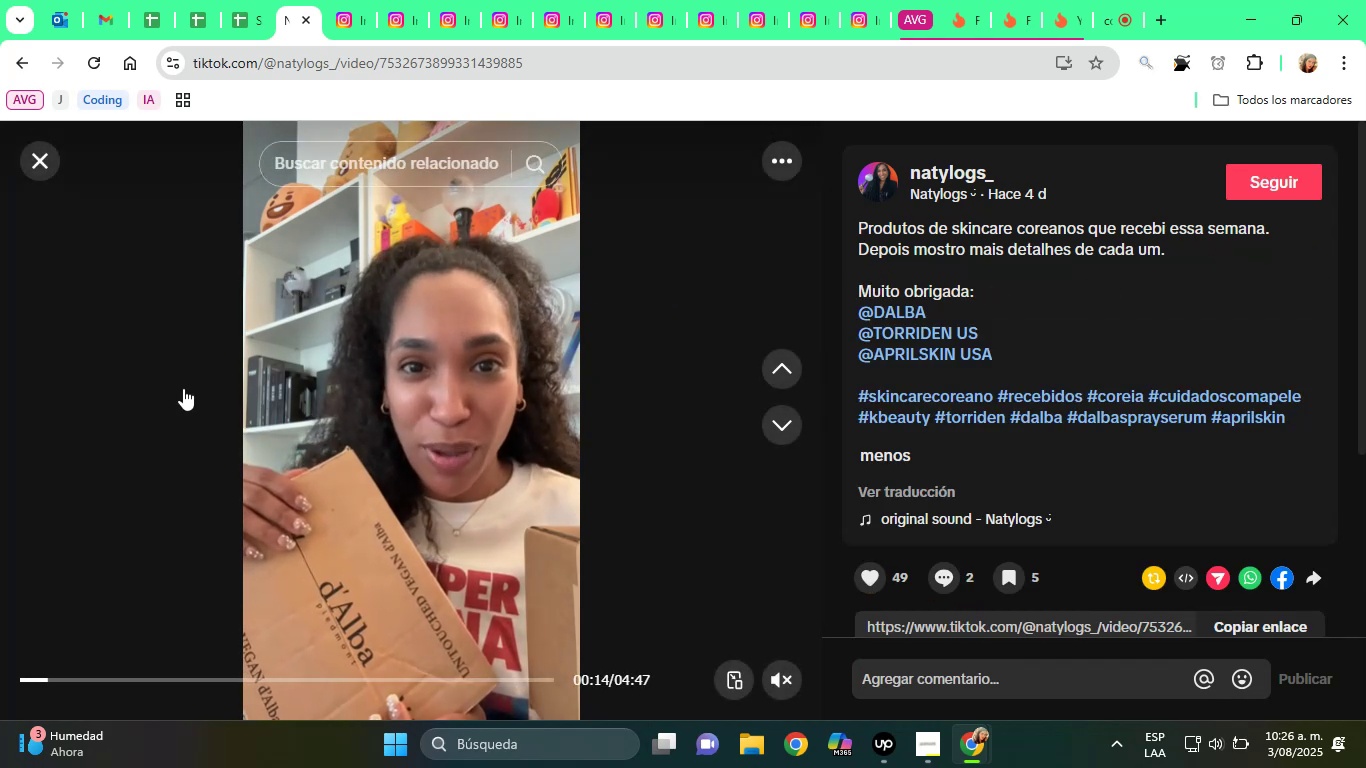 
left_click([44, 178])
 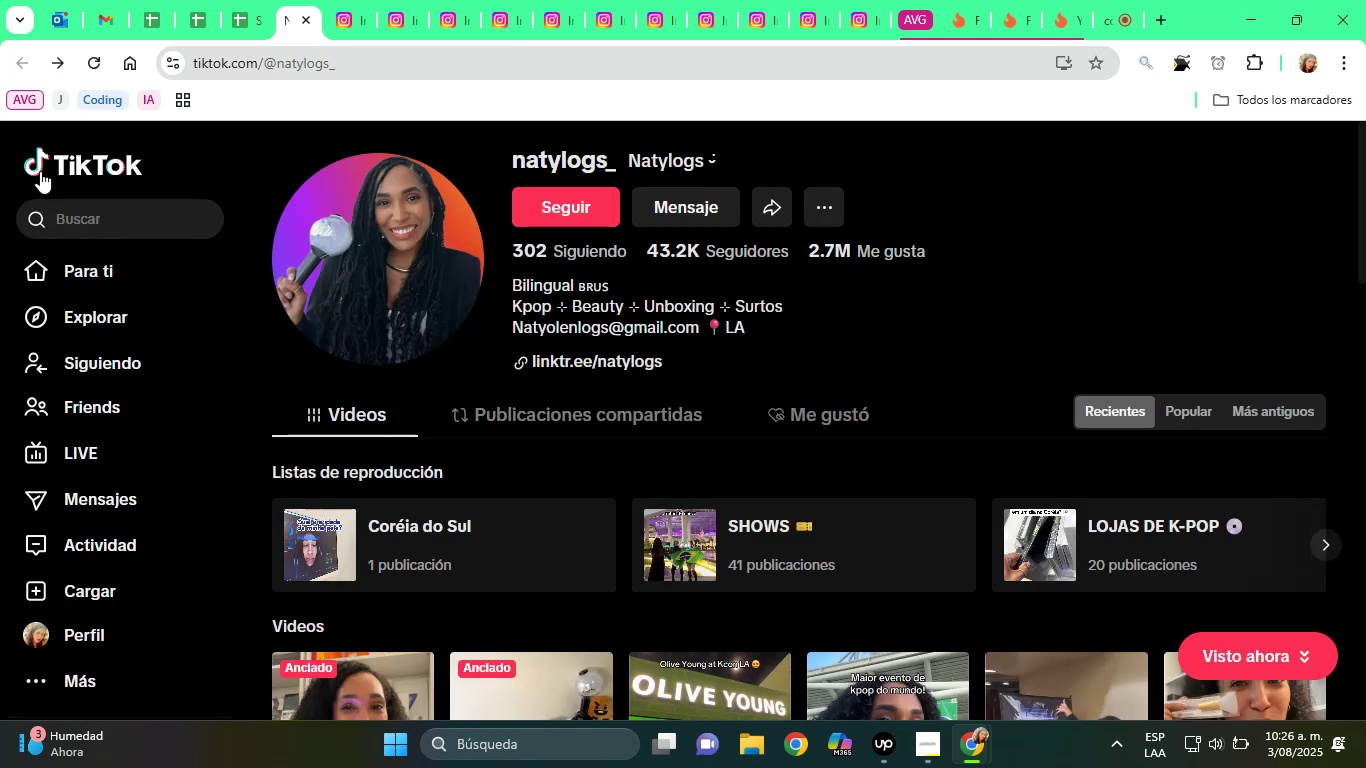 
left_click([39, 168])
 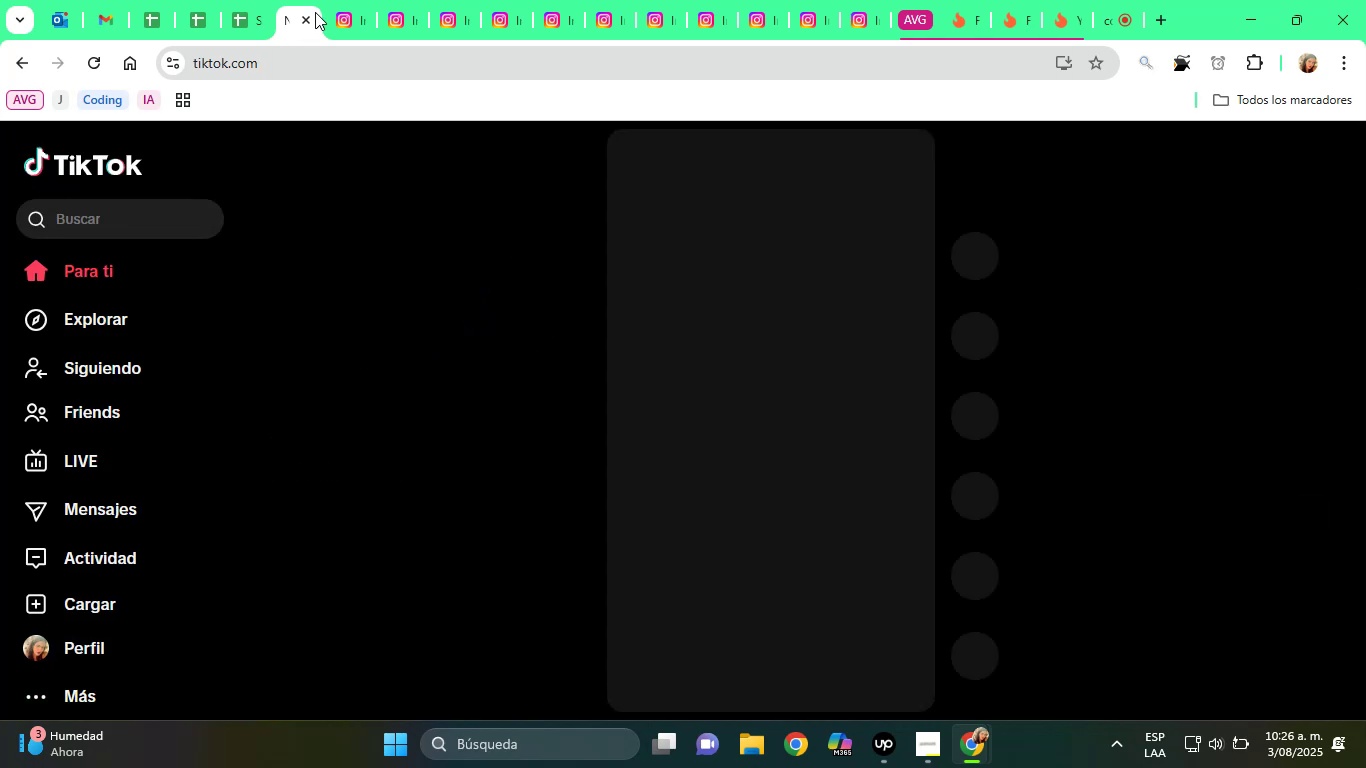 
double_click([312, 16])
 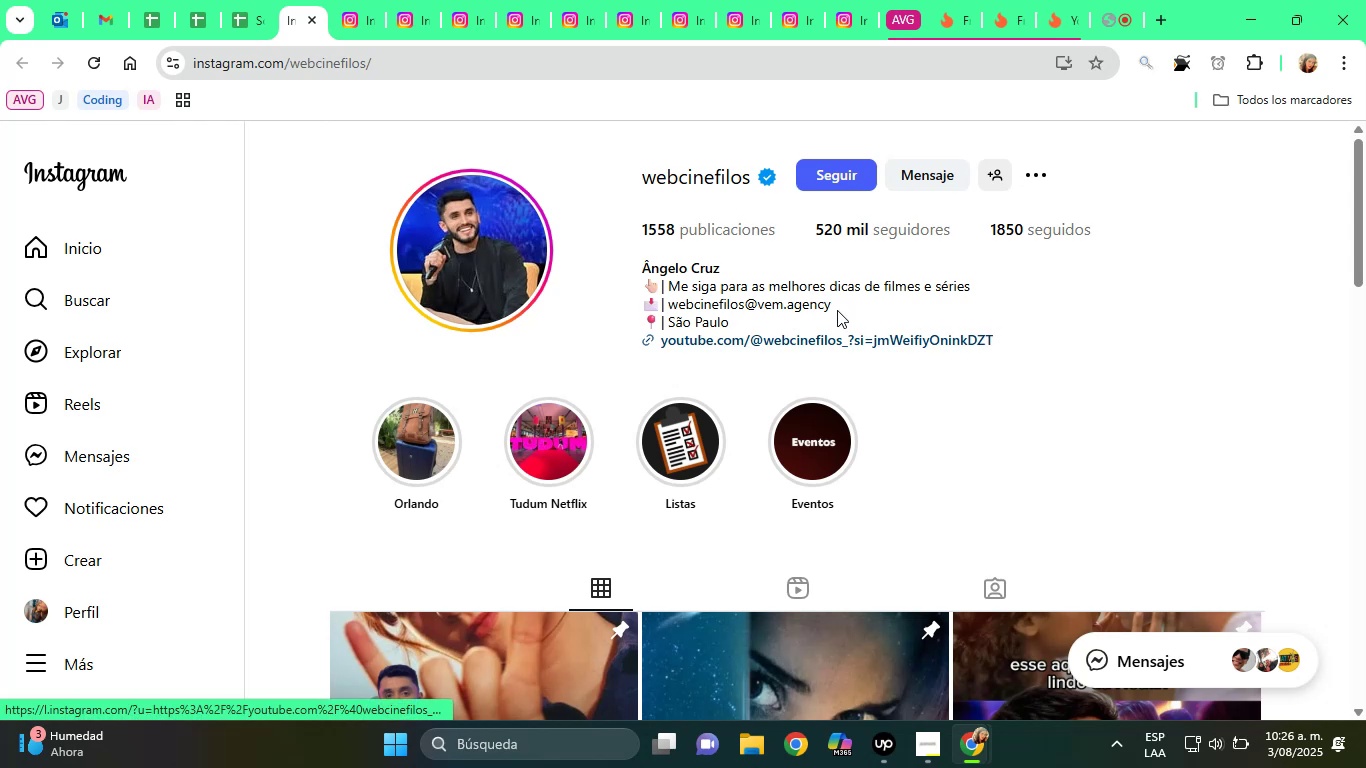 
wait(5.38)
 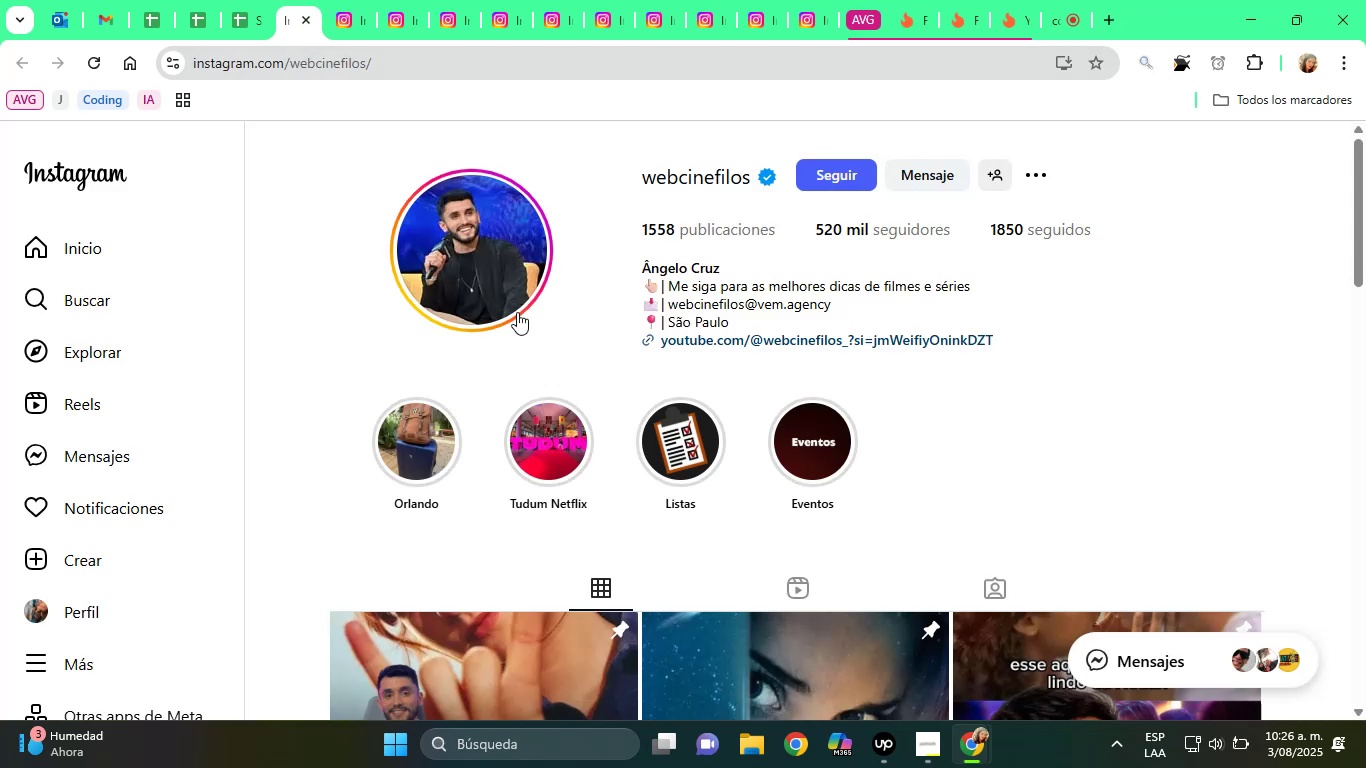 
double_click([706, 267])
 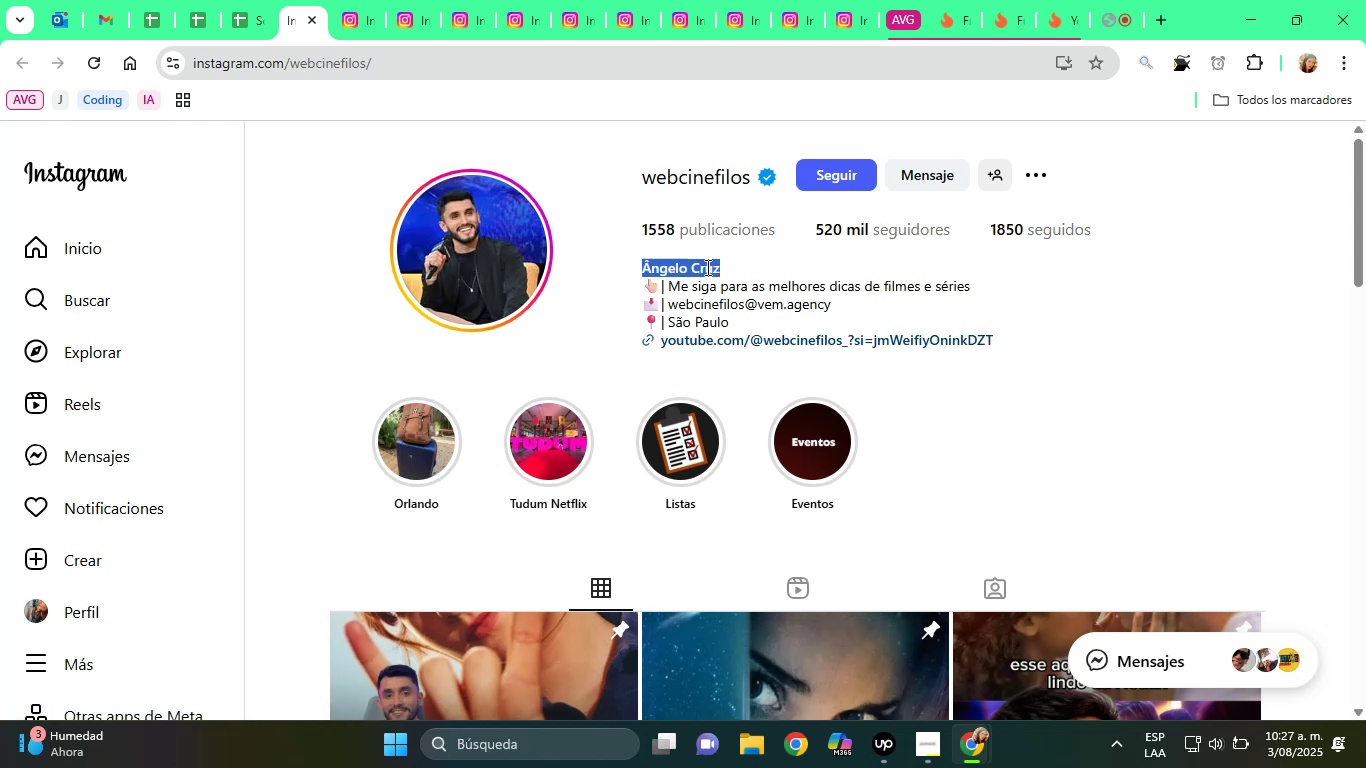 
triple_click([706, 267])
 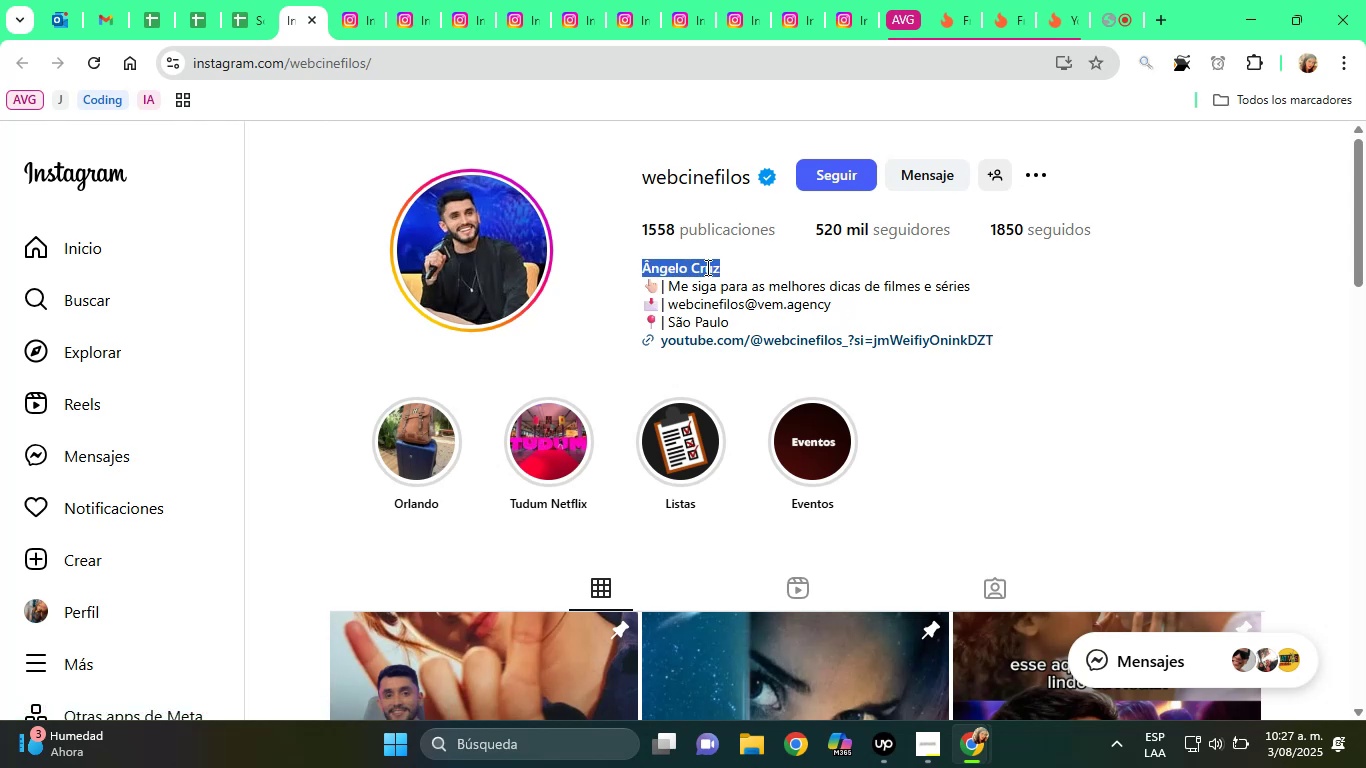 
triple_click([706, 267])
 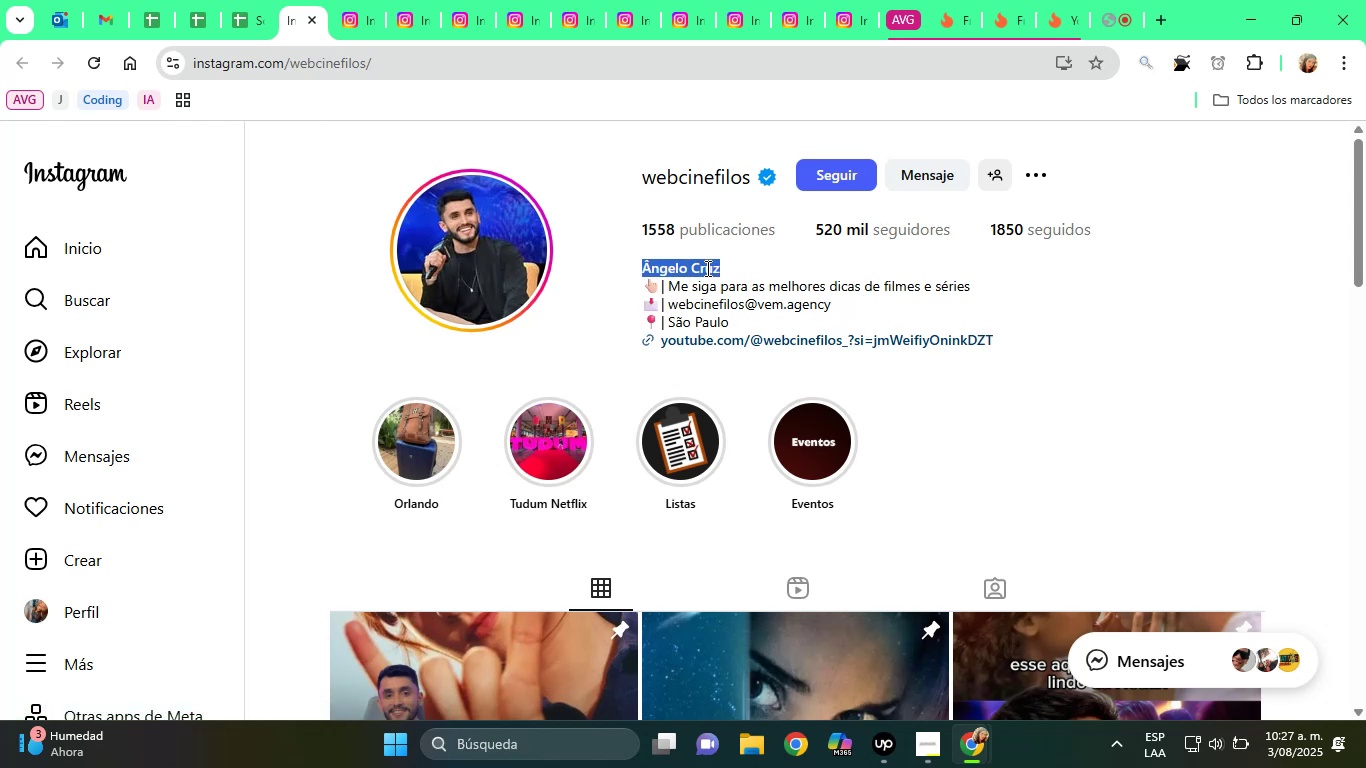 
right_click([706, 268])
 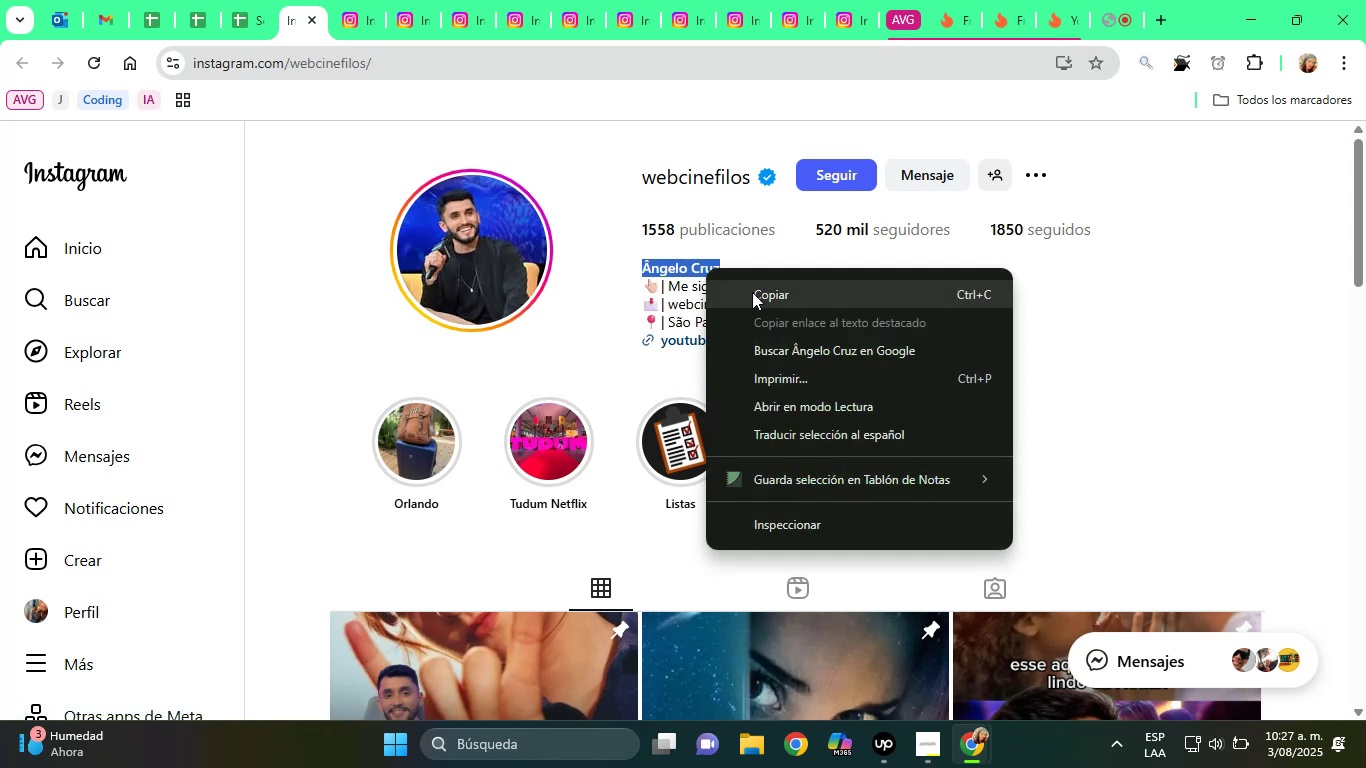 
left_click([753, 292])
 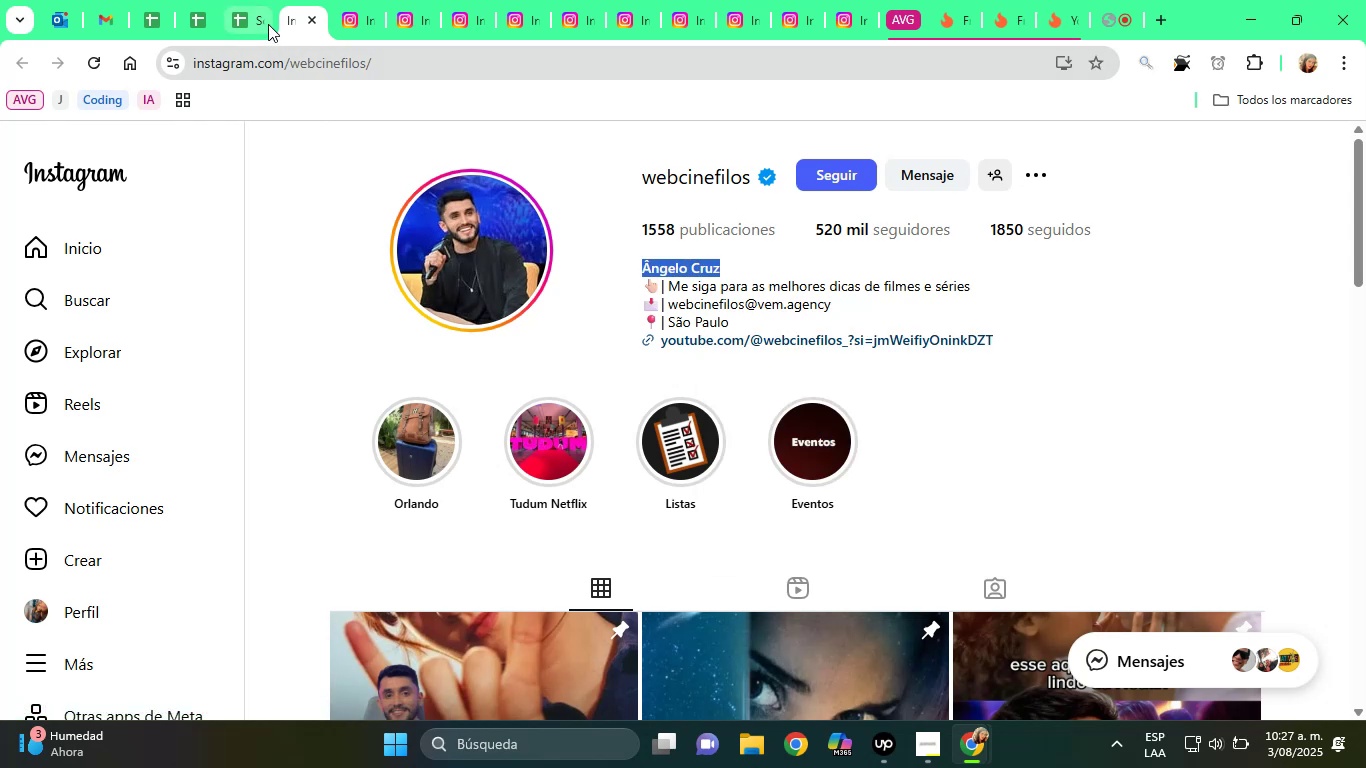 
left_click([263, 13])
 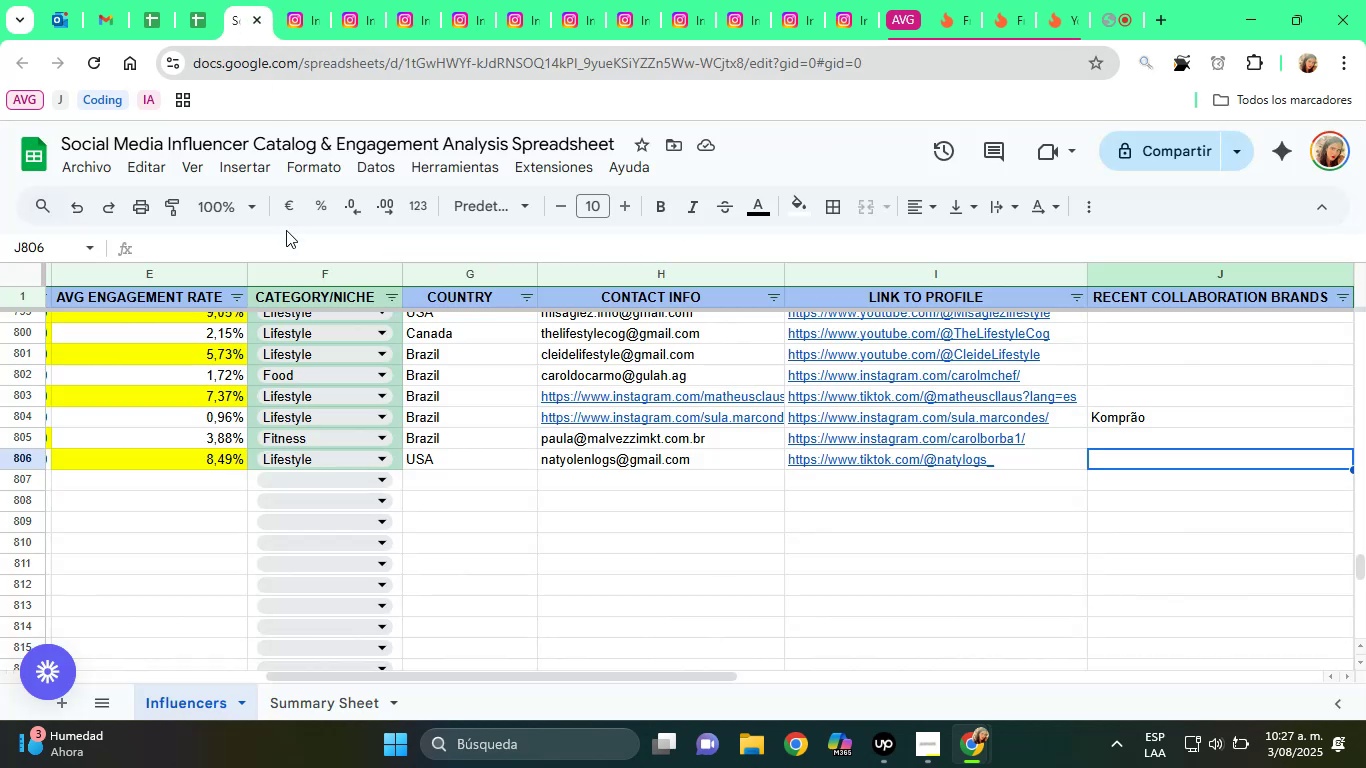 
key(ArrowDown)
 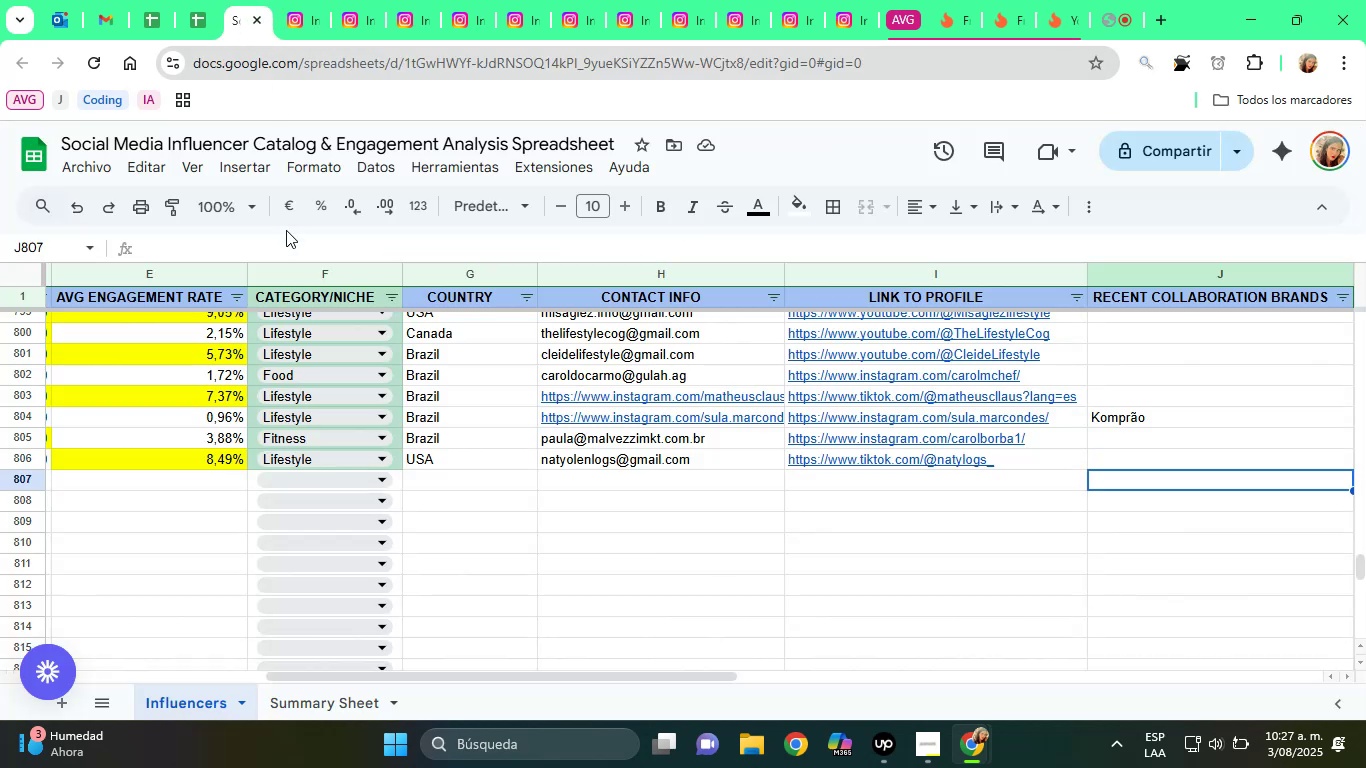 
hold_key(key=ArrowLeft, duration=1.36)
 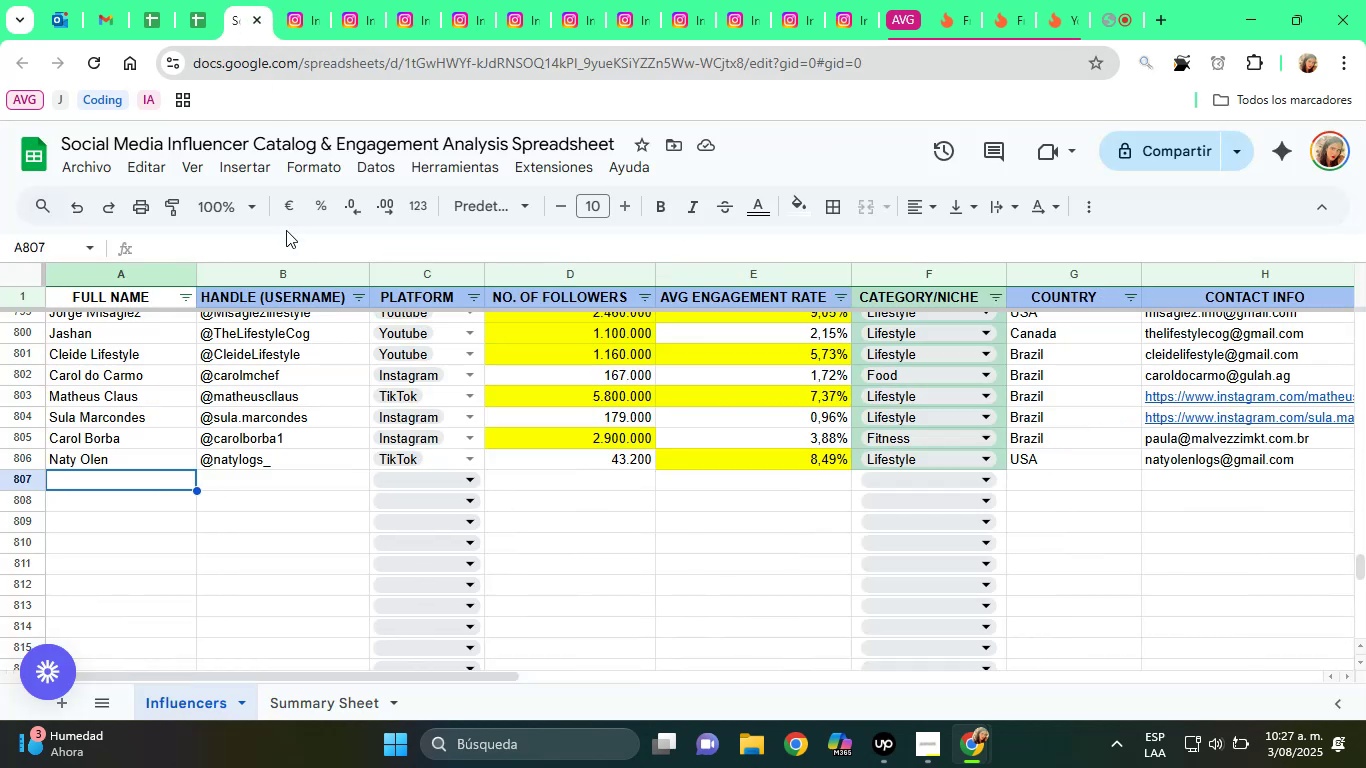 
key(Control+ControlLeft)
 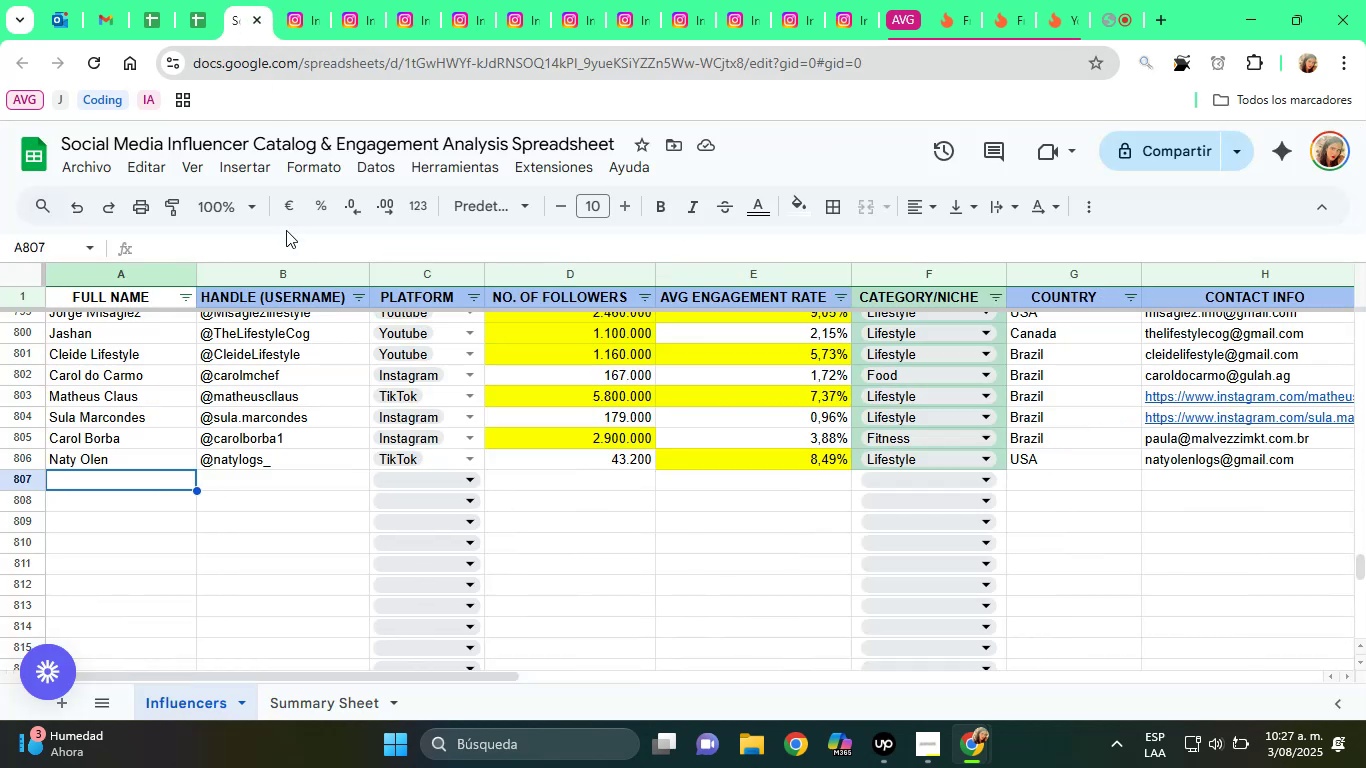 
key(Control+V)
 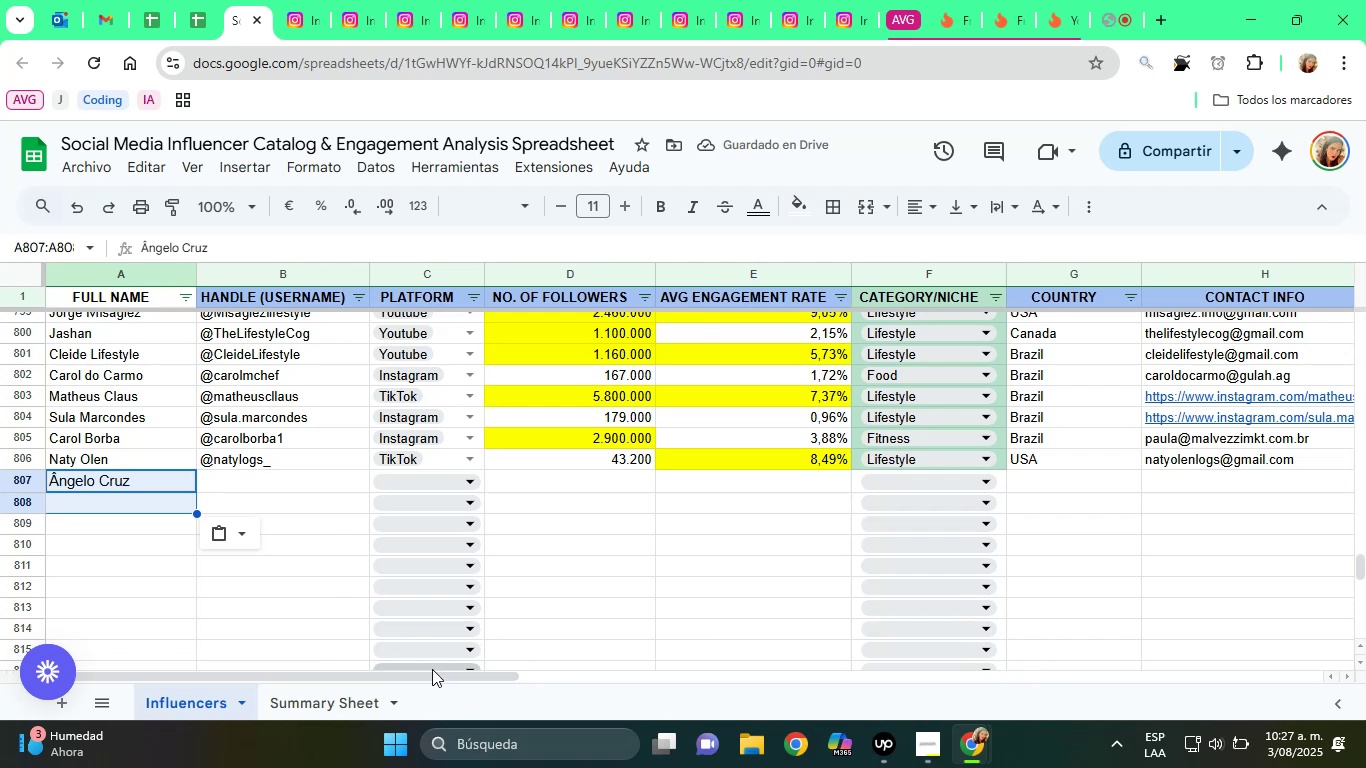 
left_click([218, 533])
 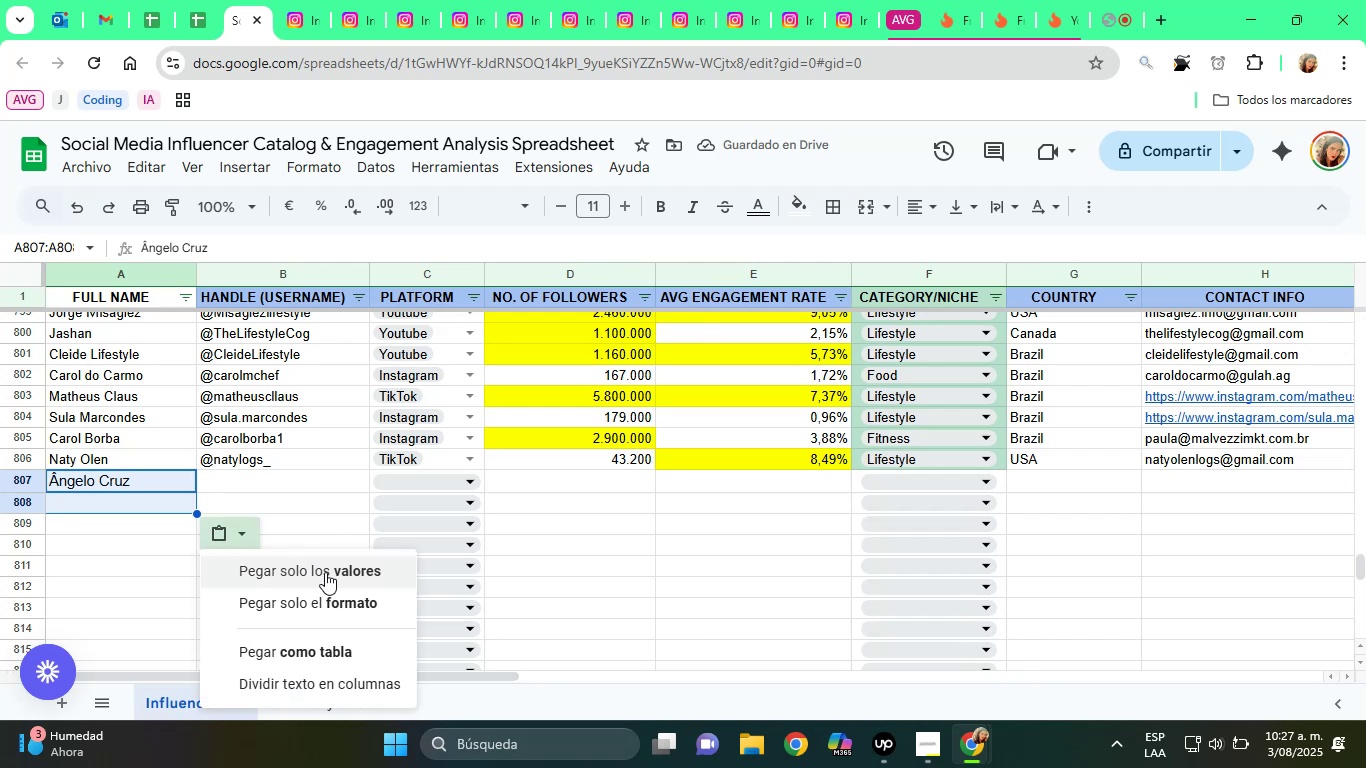 
left_click([326, 572])
 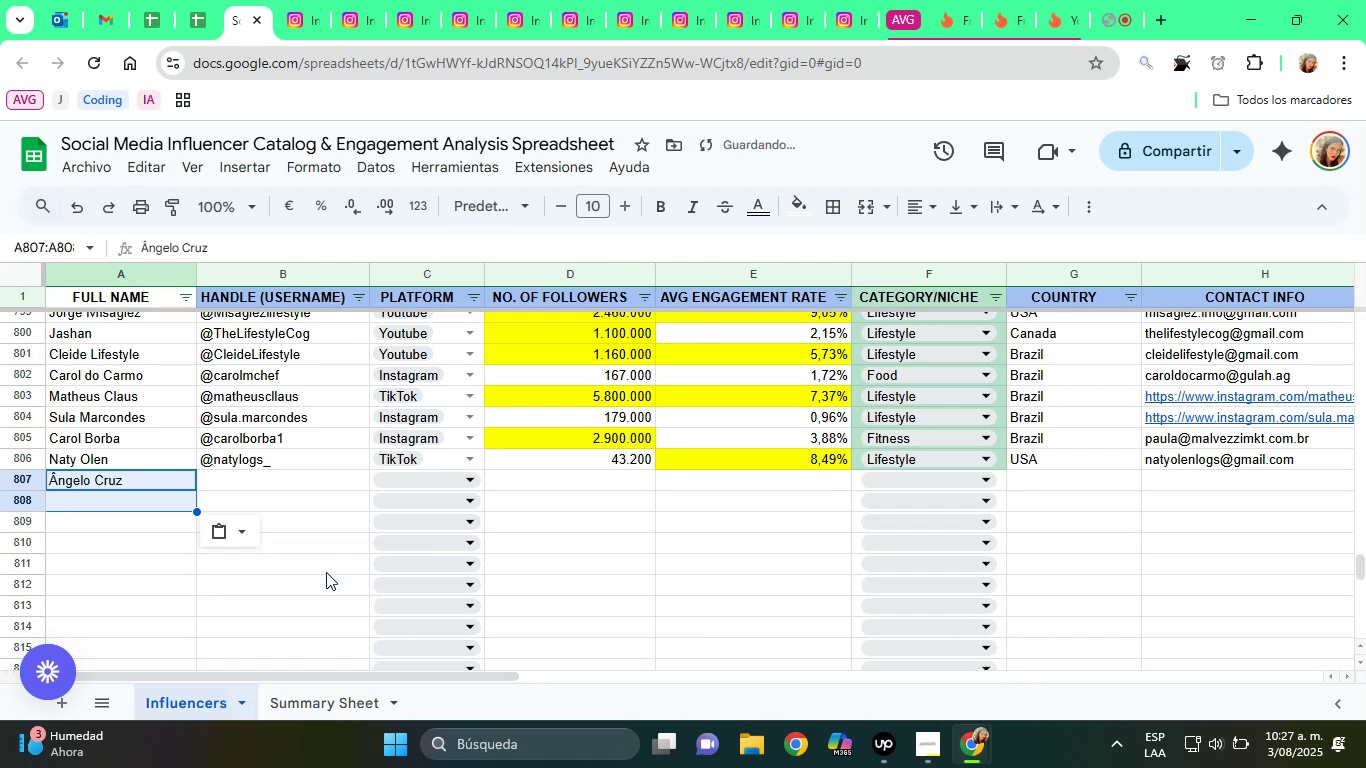 
key(ArrowRight)
 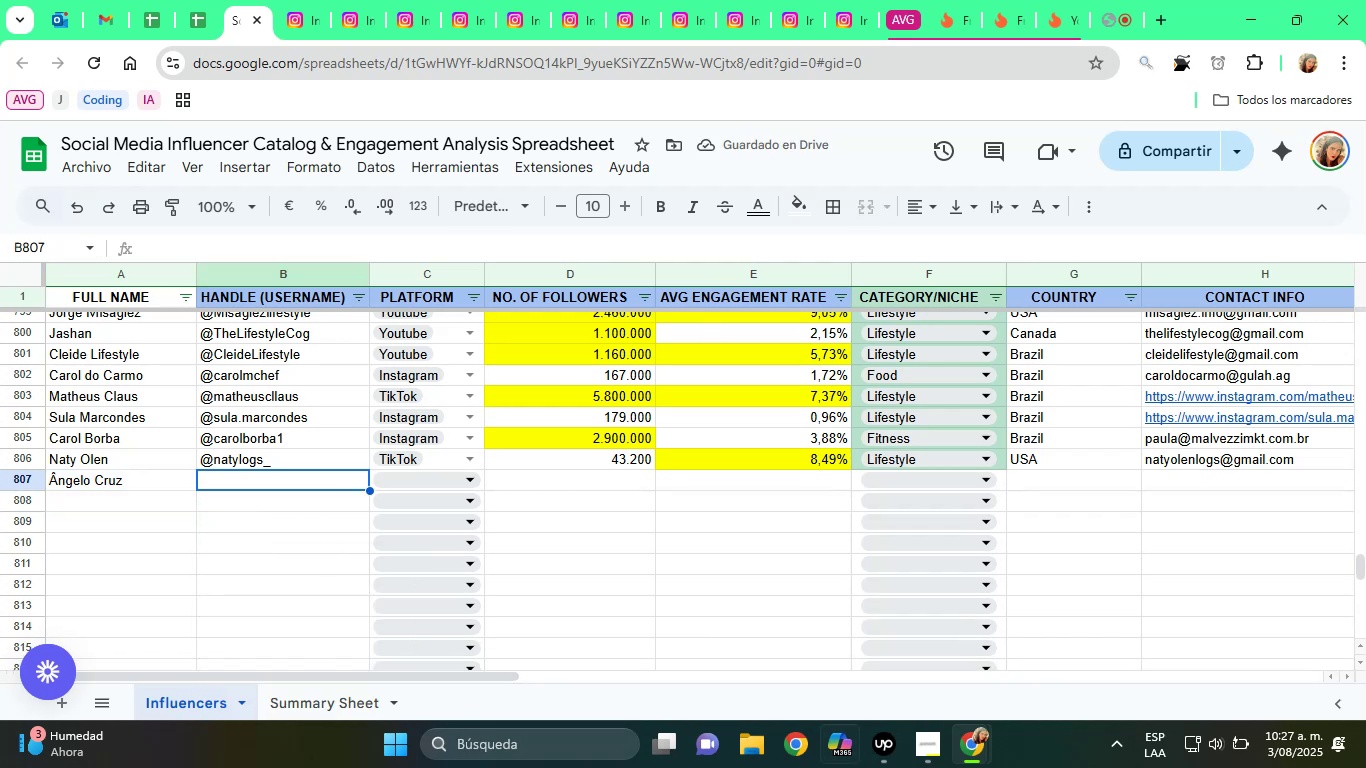 
wait(6.16)
 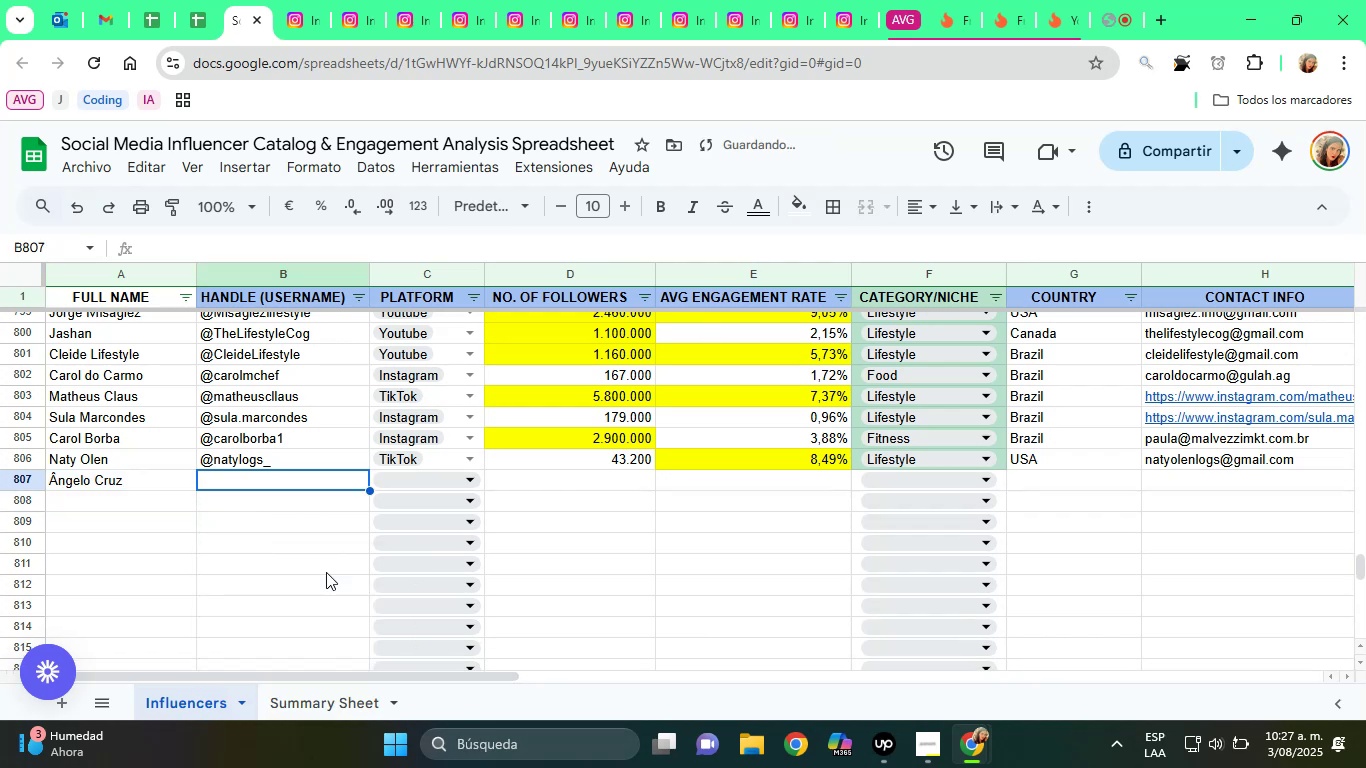 
left_click([288, 0])
 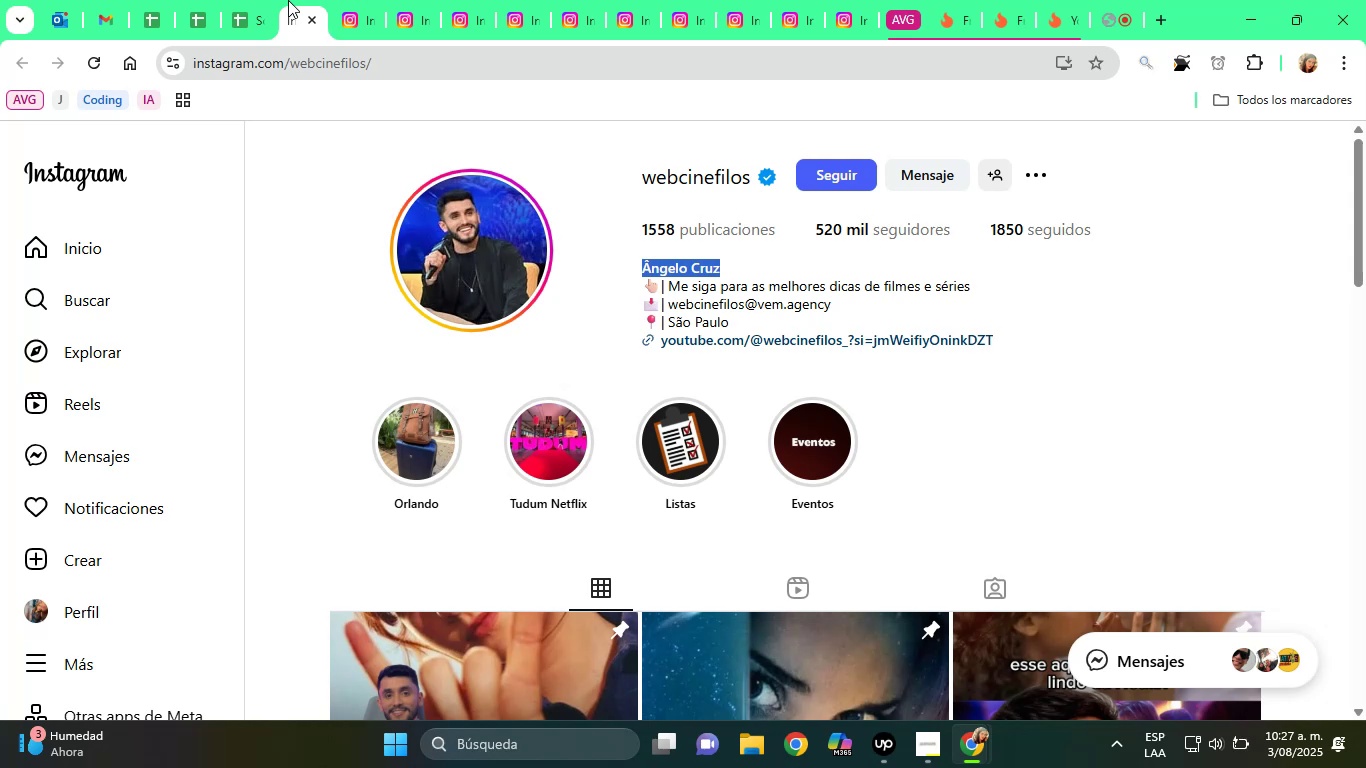 
wait(11.07)
 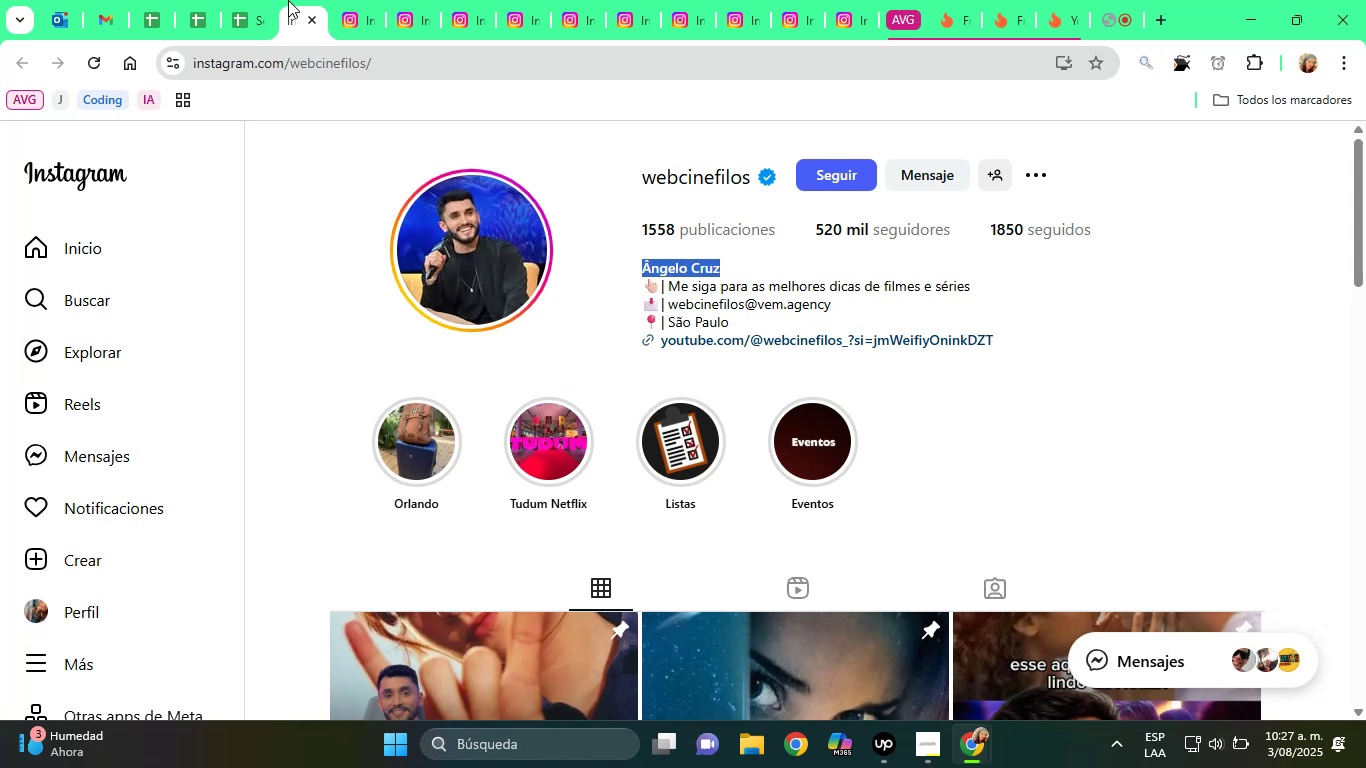 
right_click([736, 180])
 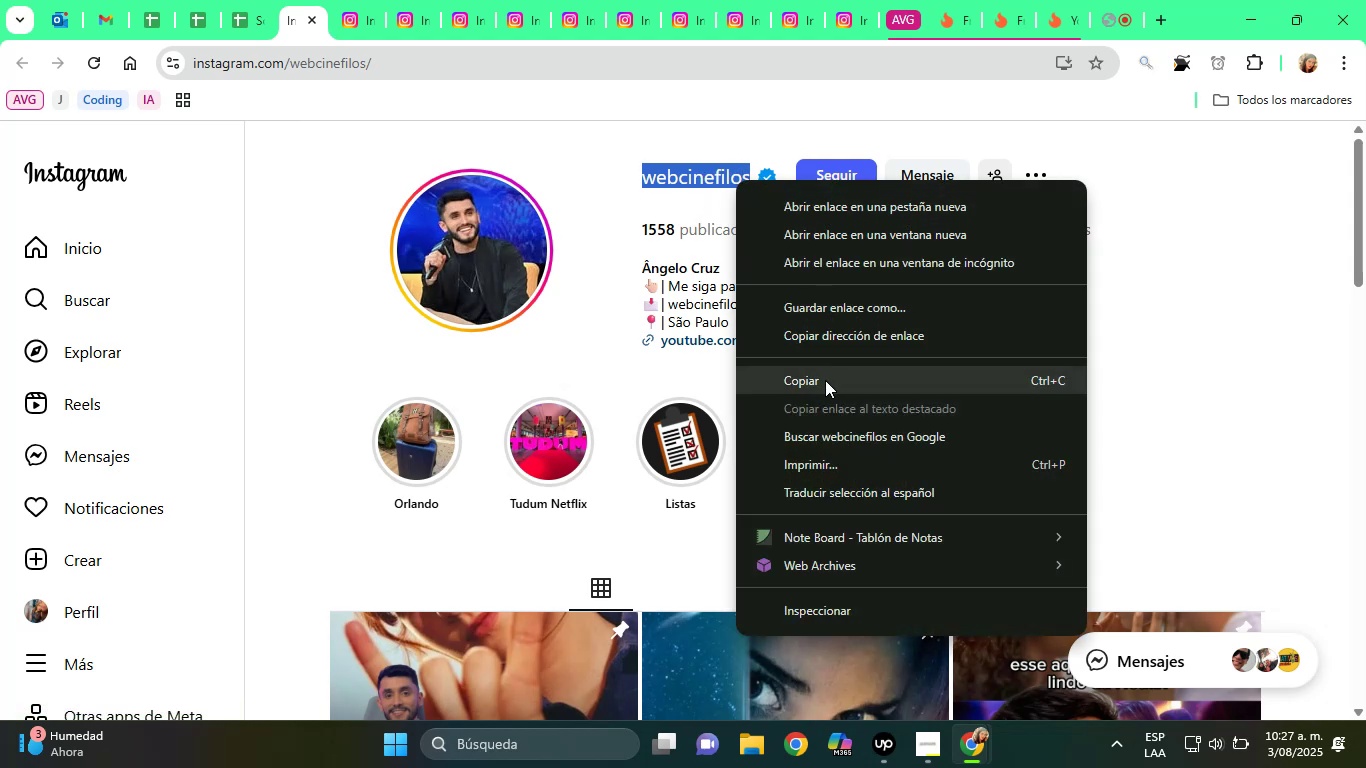 
left_click([825, 380])
 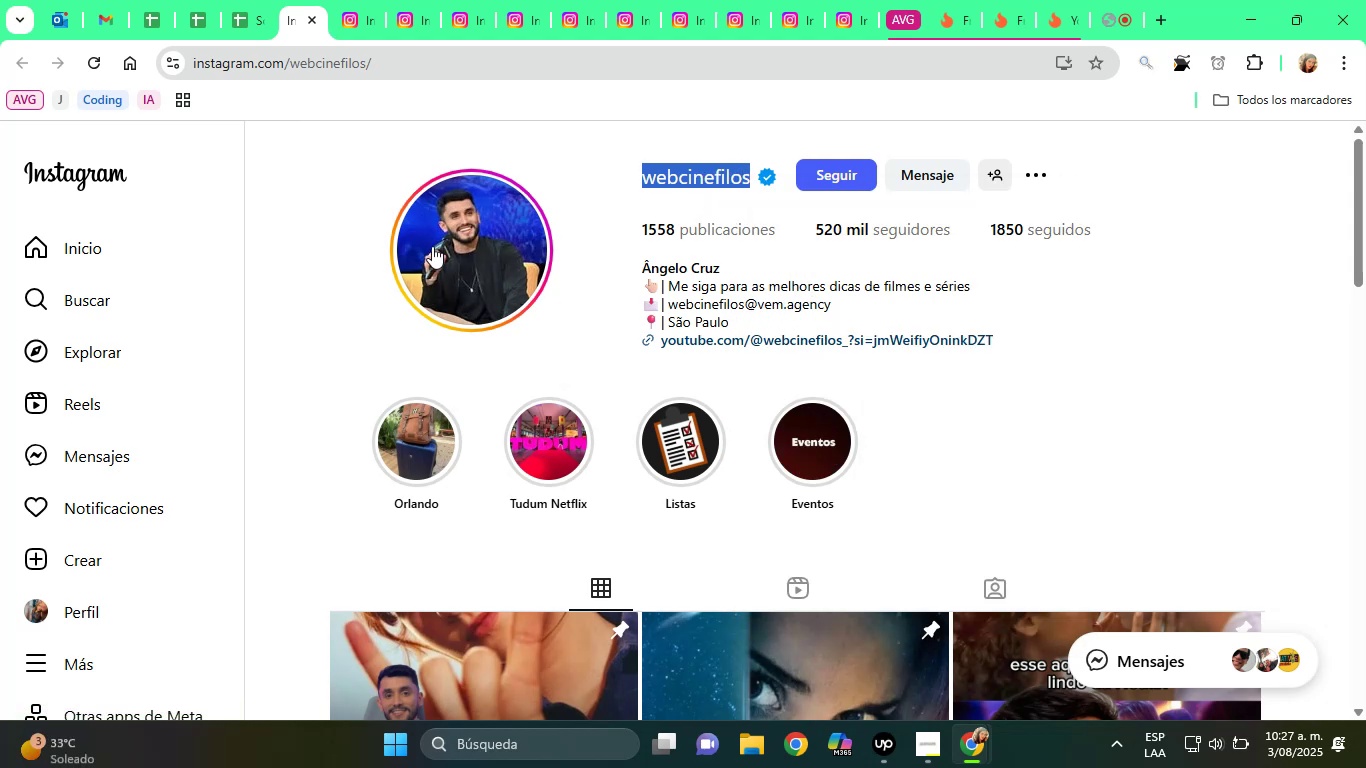 
wait(6.09)
 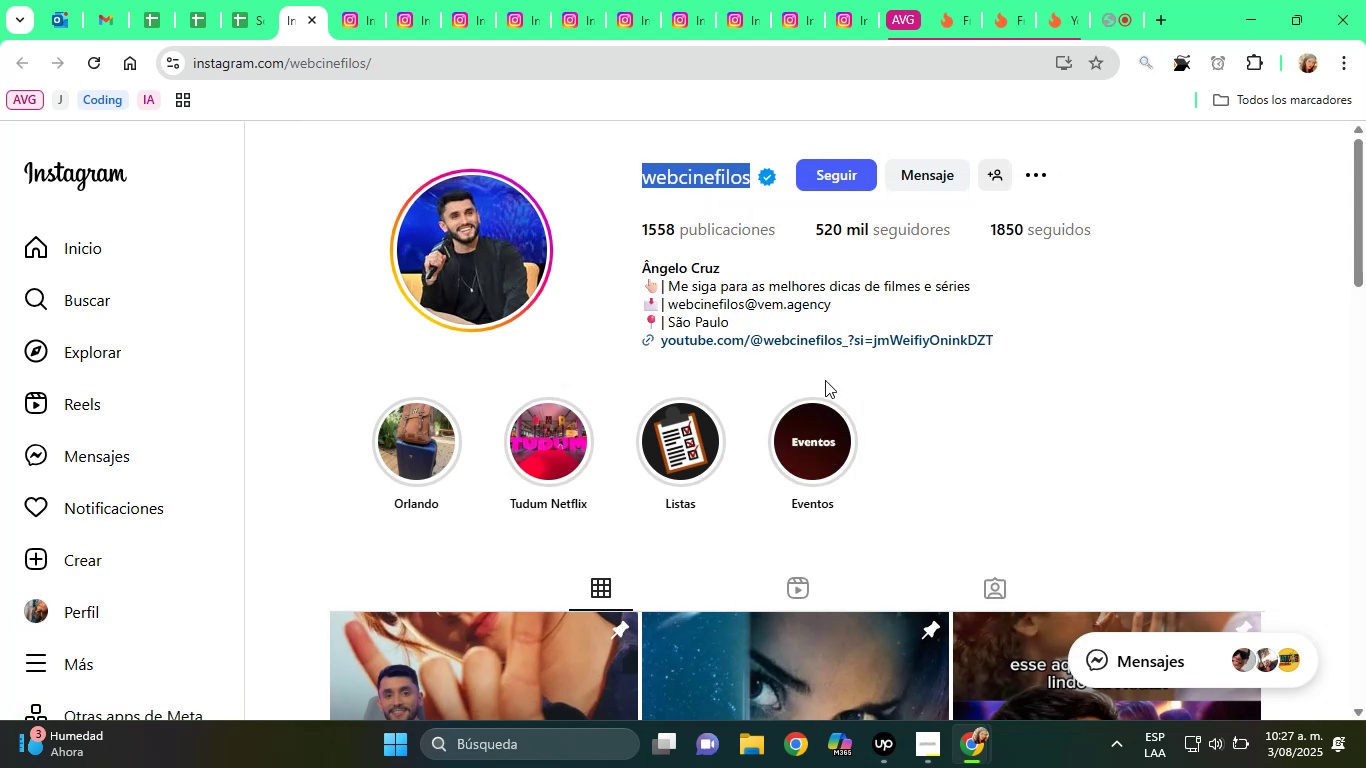 
left_click([240, 14])
 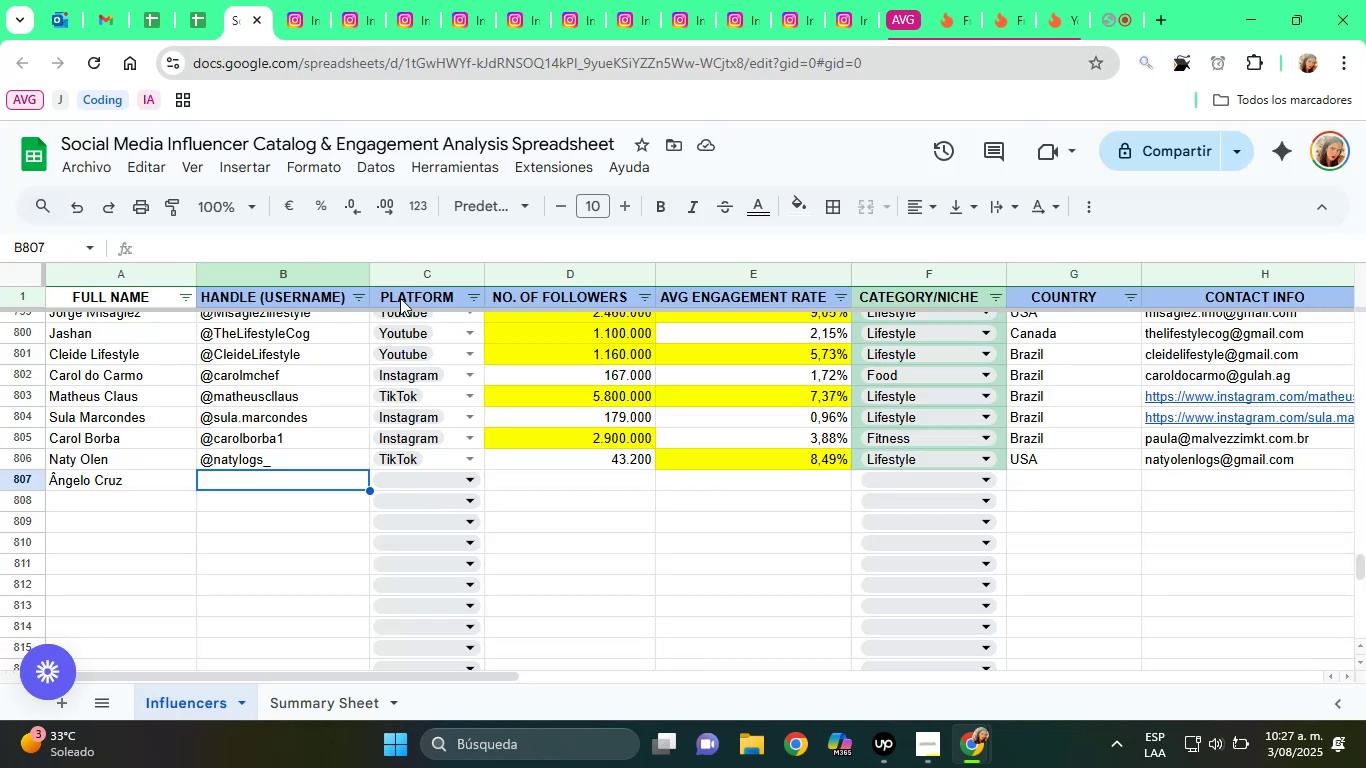 
key(Alt+Control+Q)
 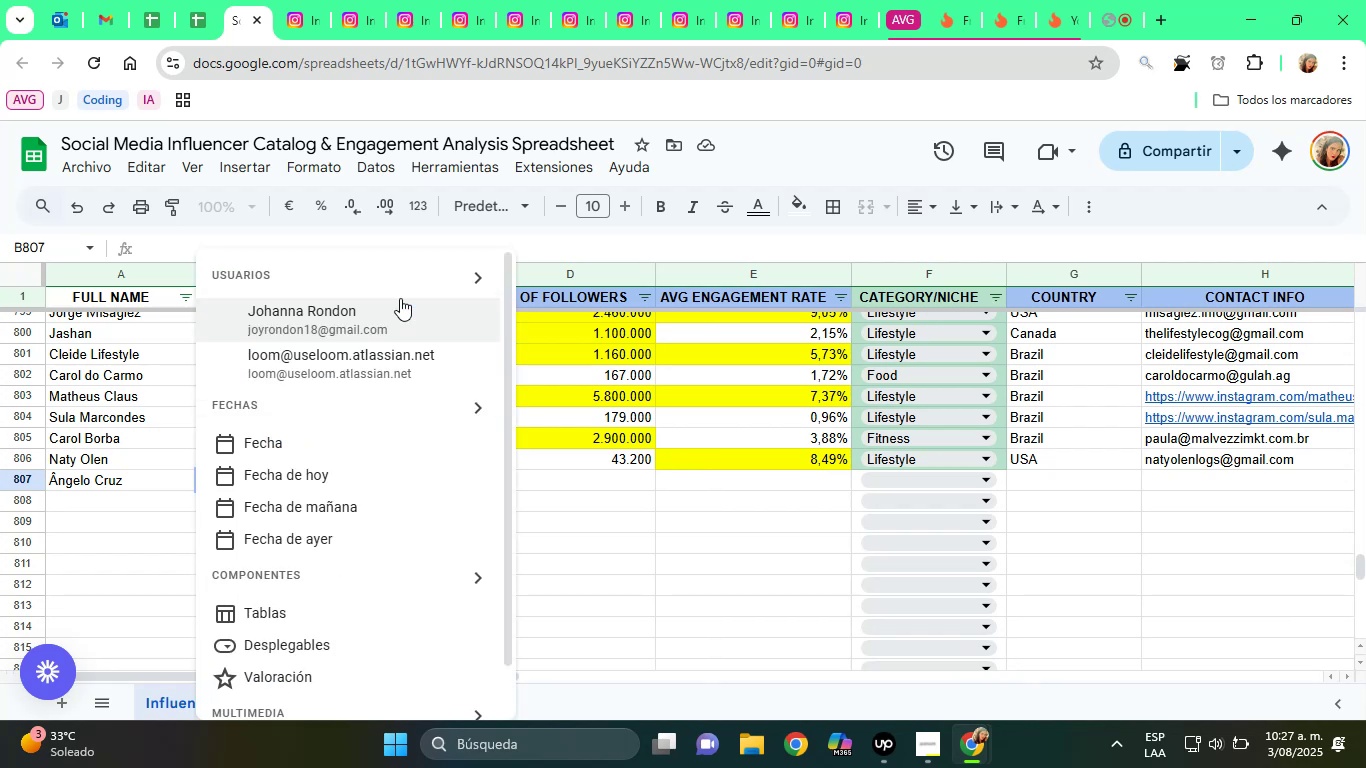 
key(Control+V)
 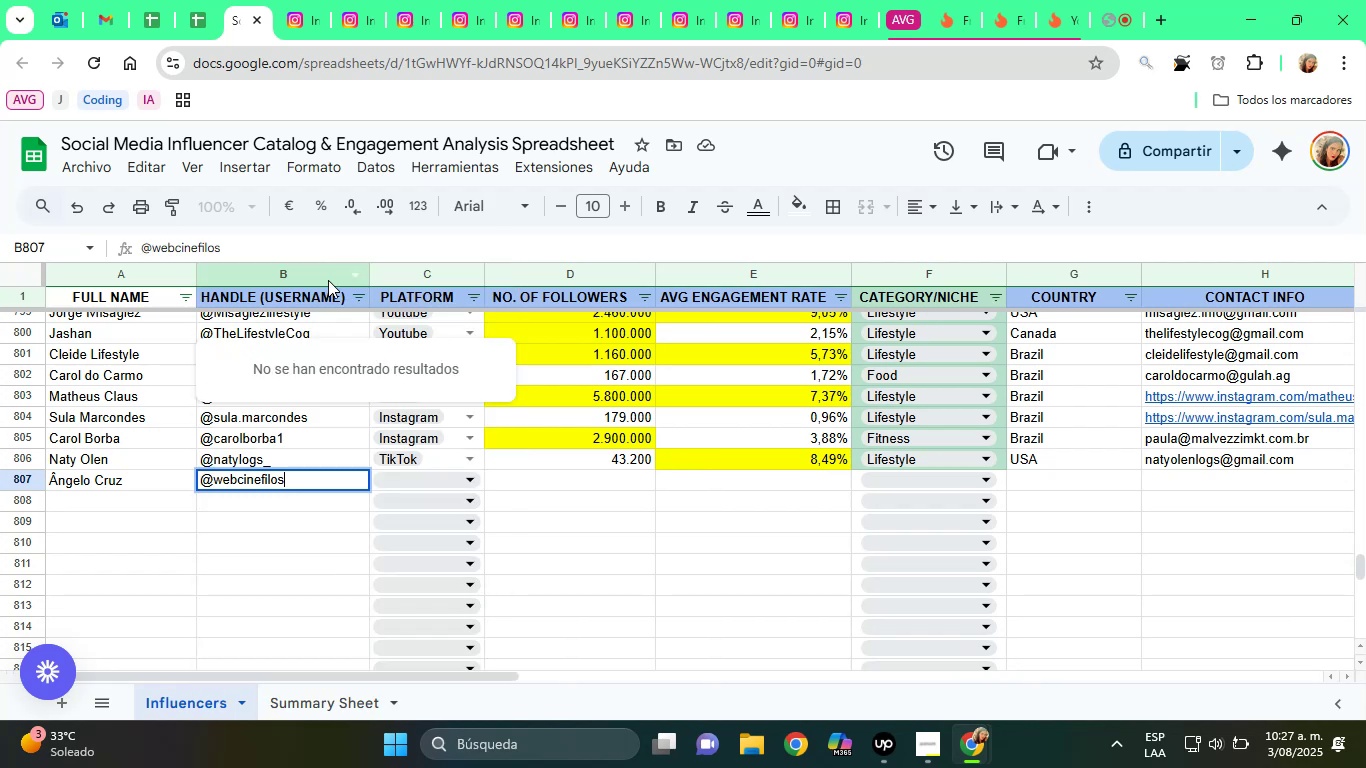 
left_click([261, 246])
 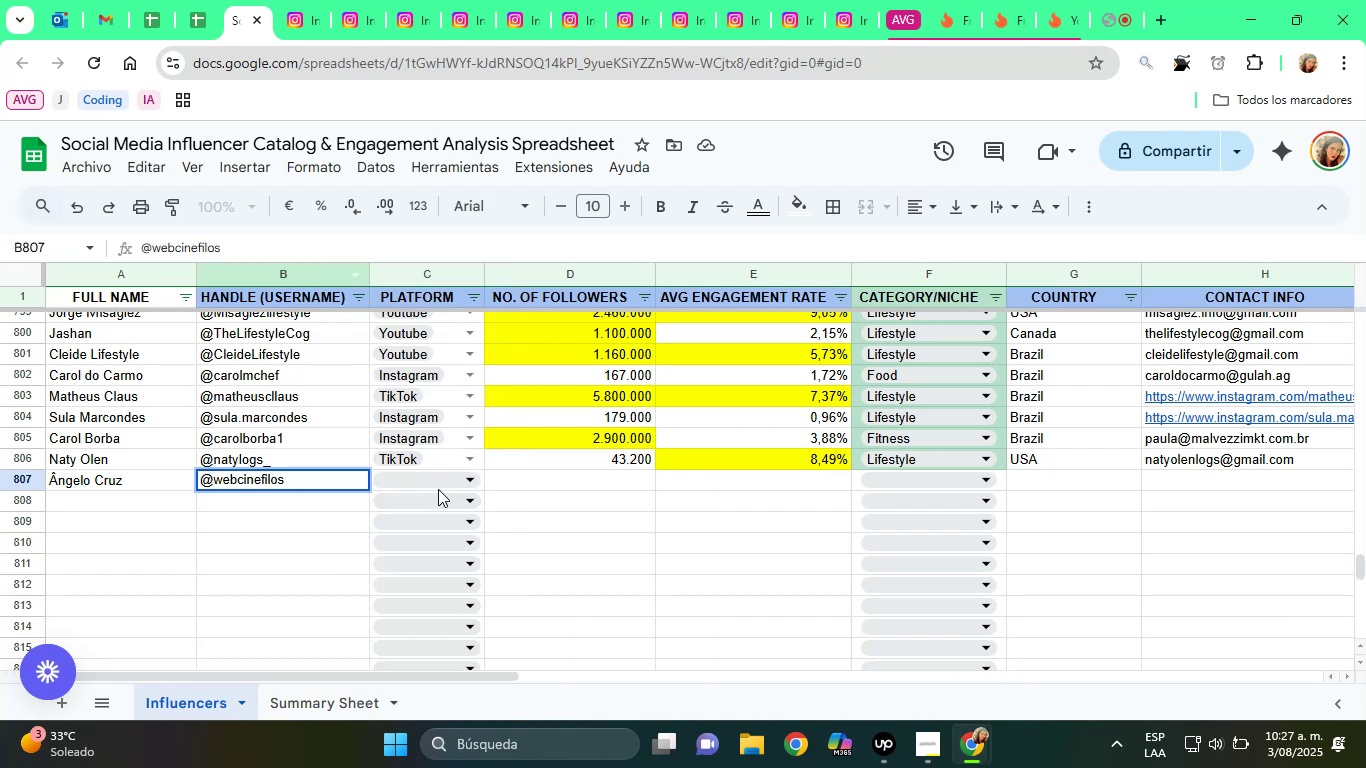 
left_click([435, 483])
 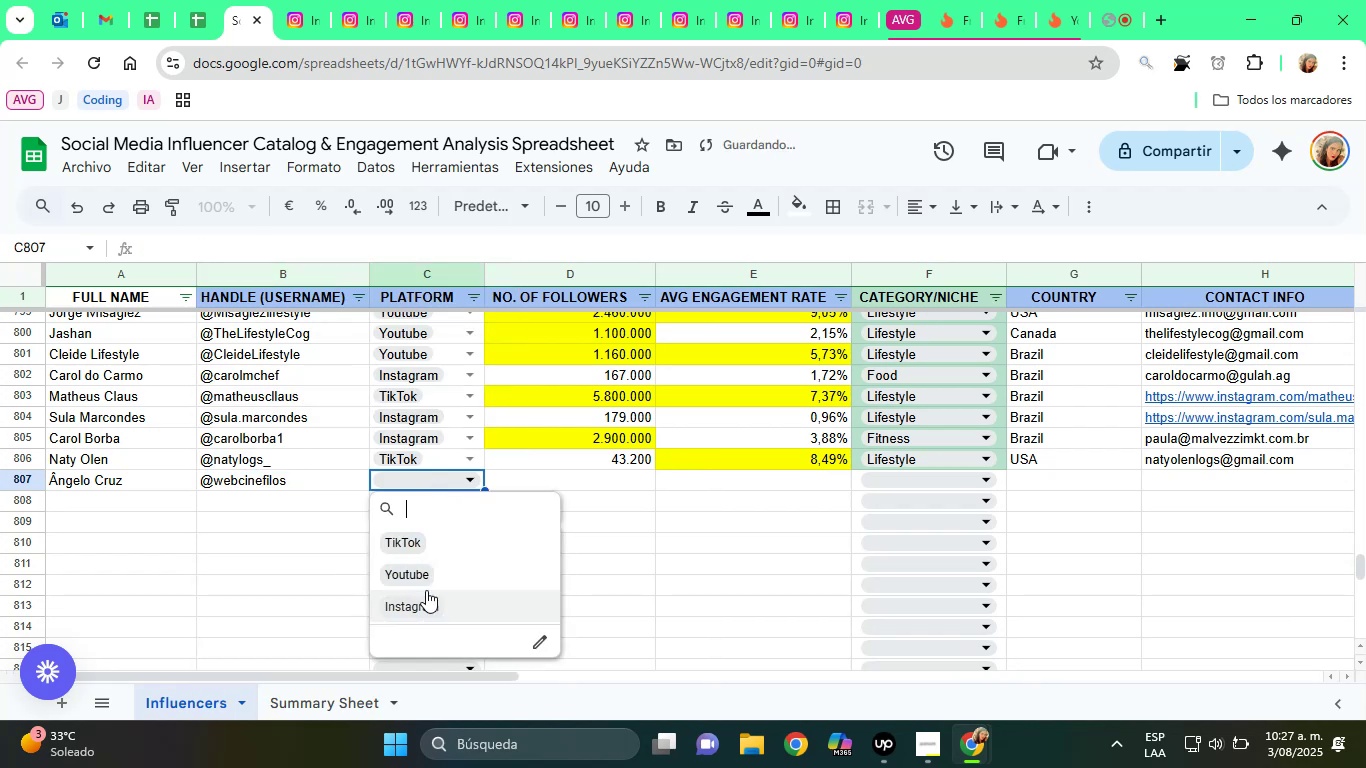 
left_click([426, 605])
 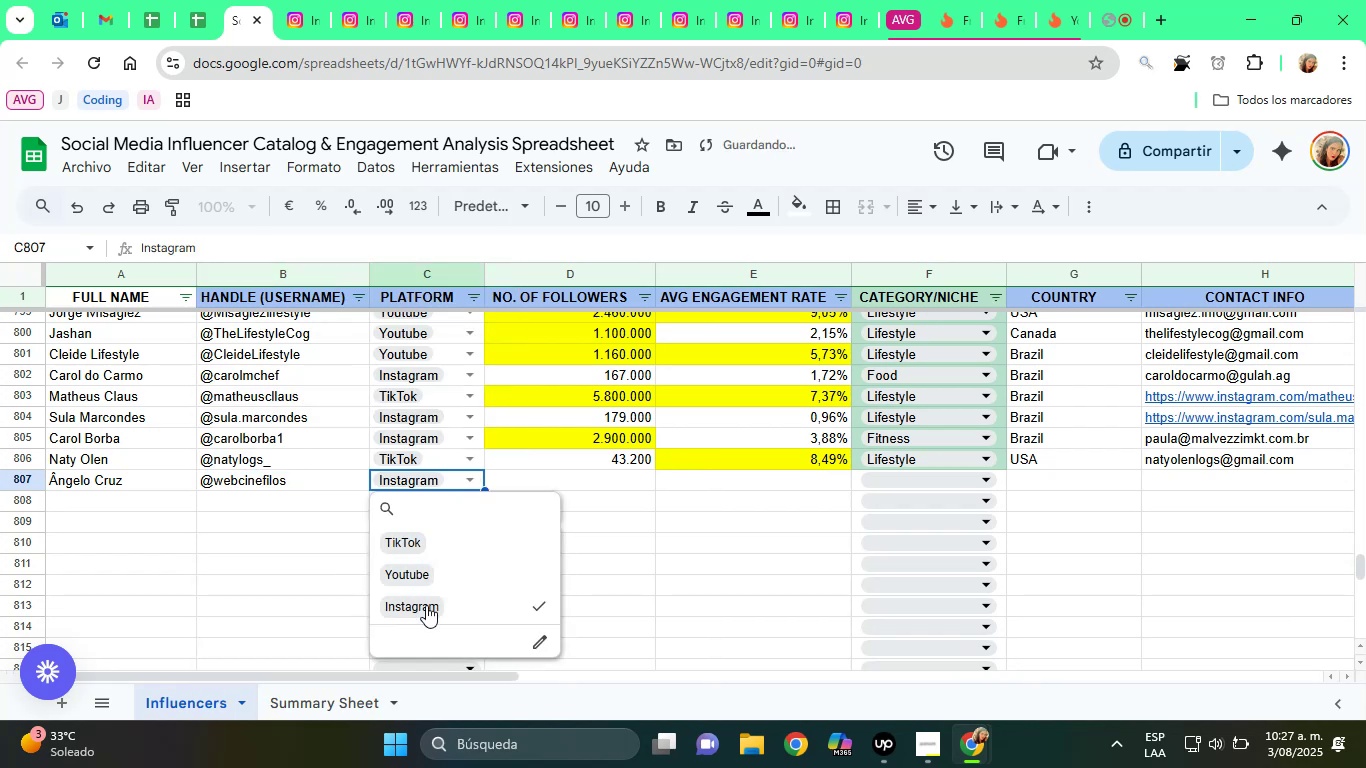 
key(ArrowRight)
 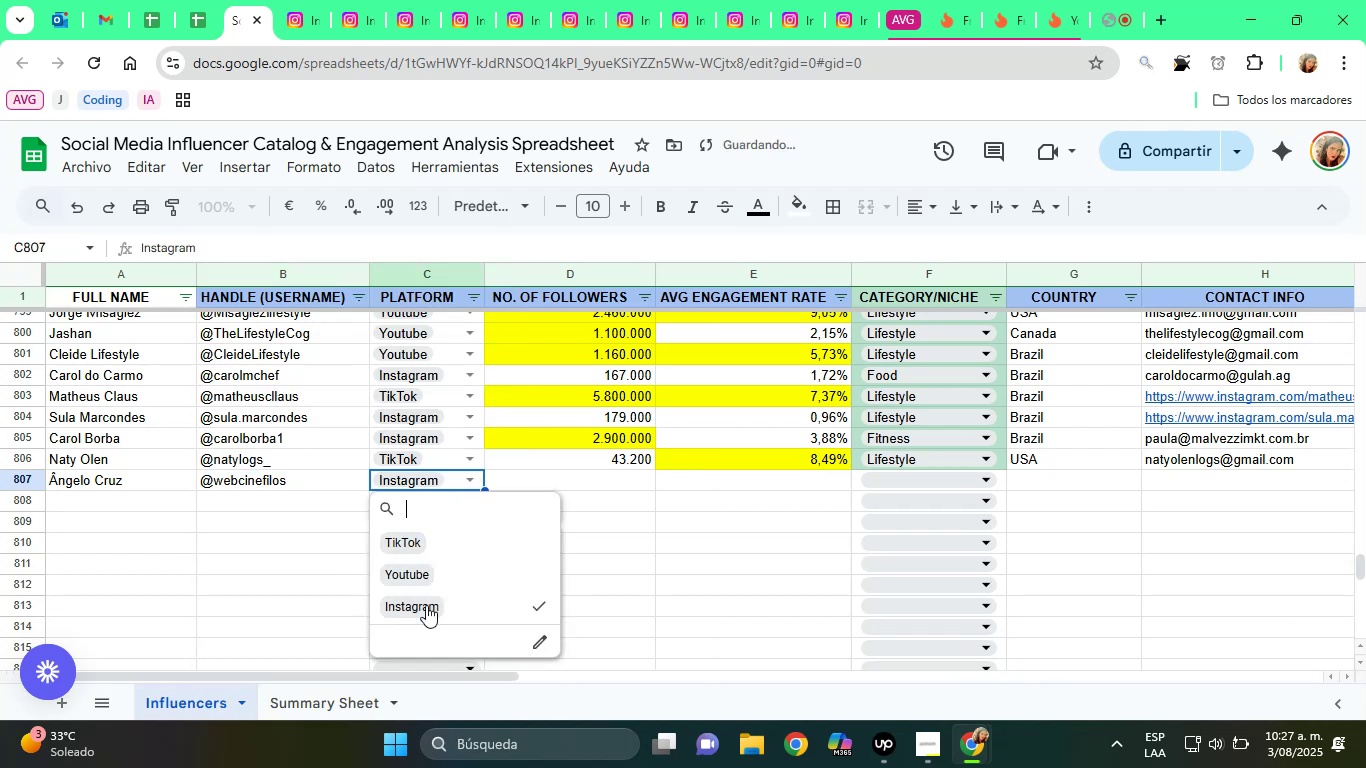 
key(Tab)
 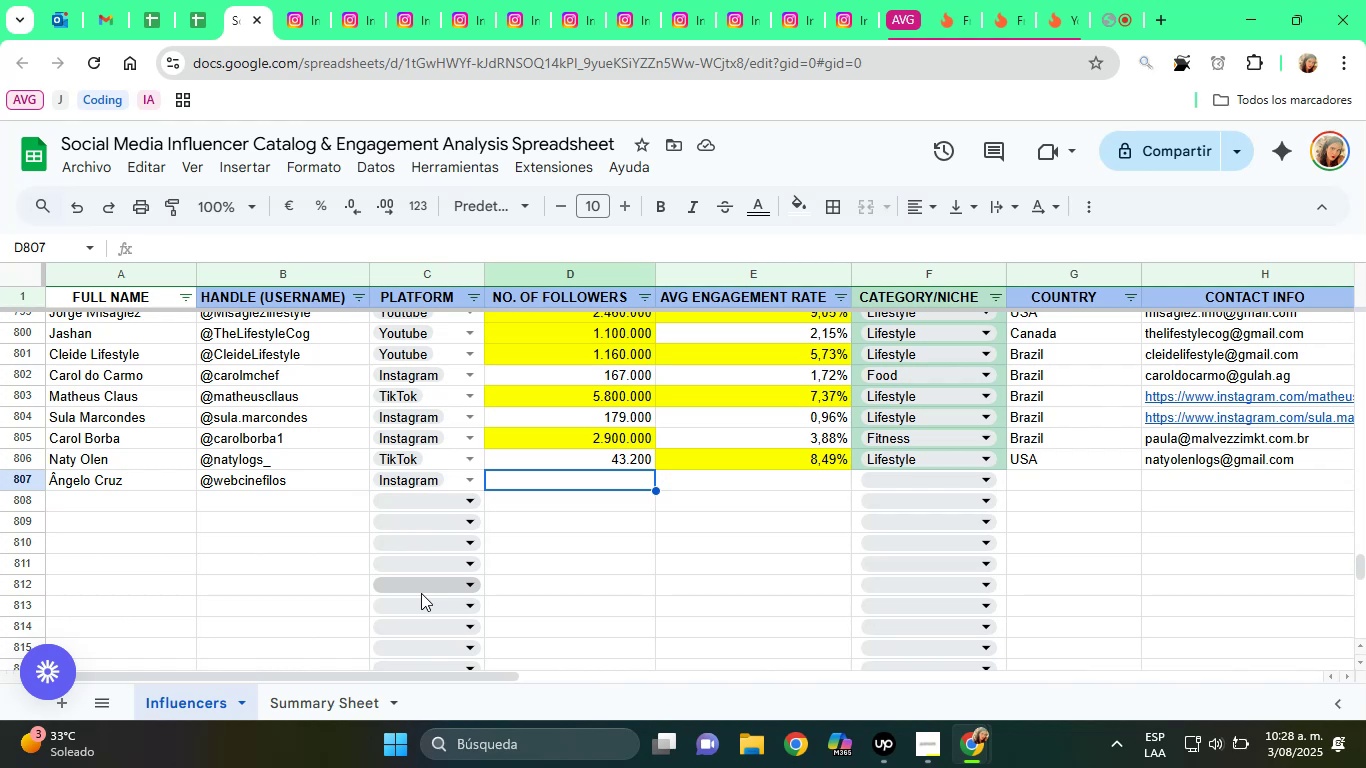 
wait(57.73)
 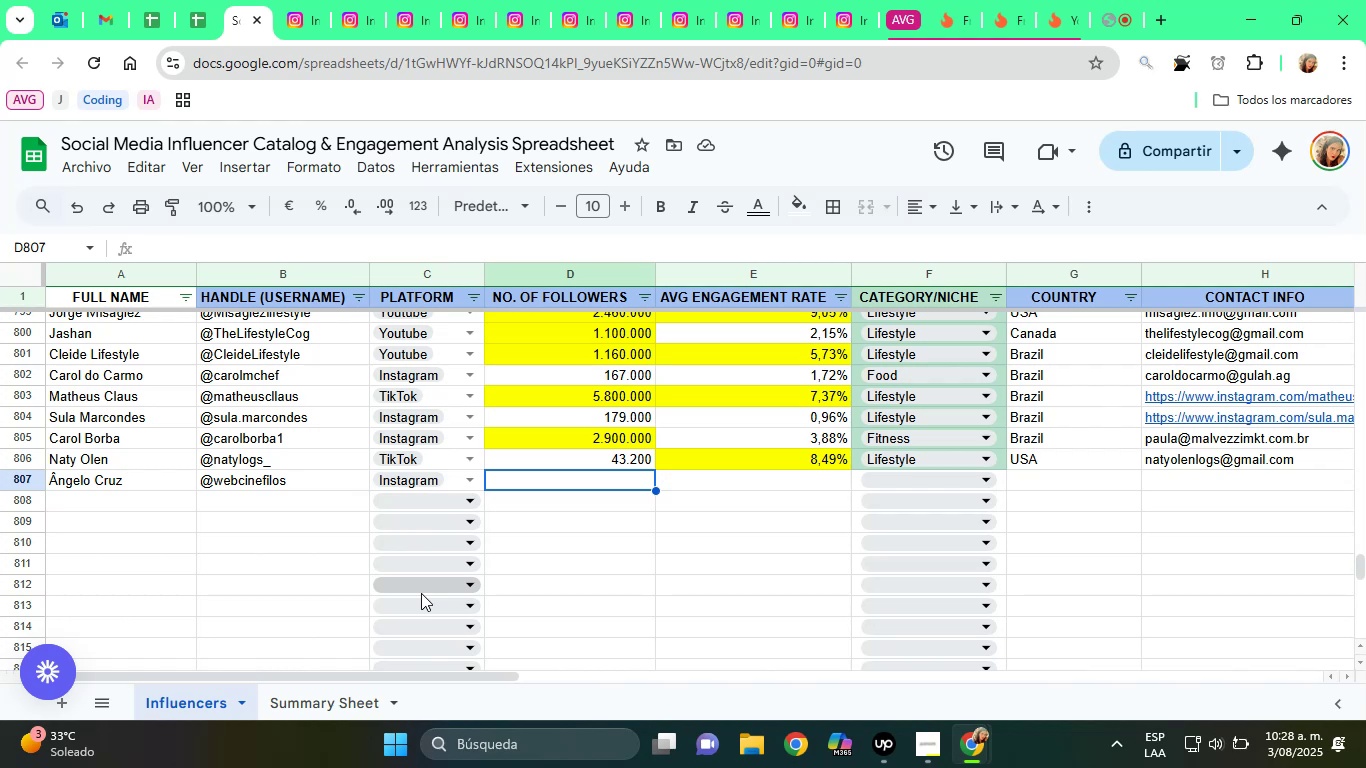 
left_click([243, 15])
 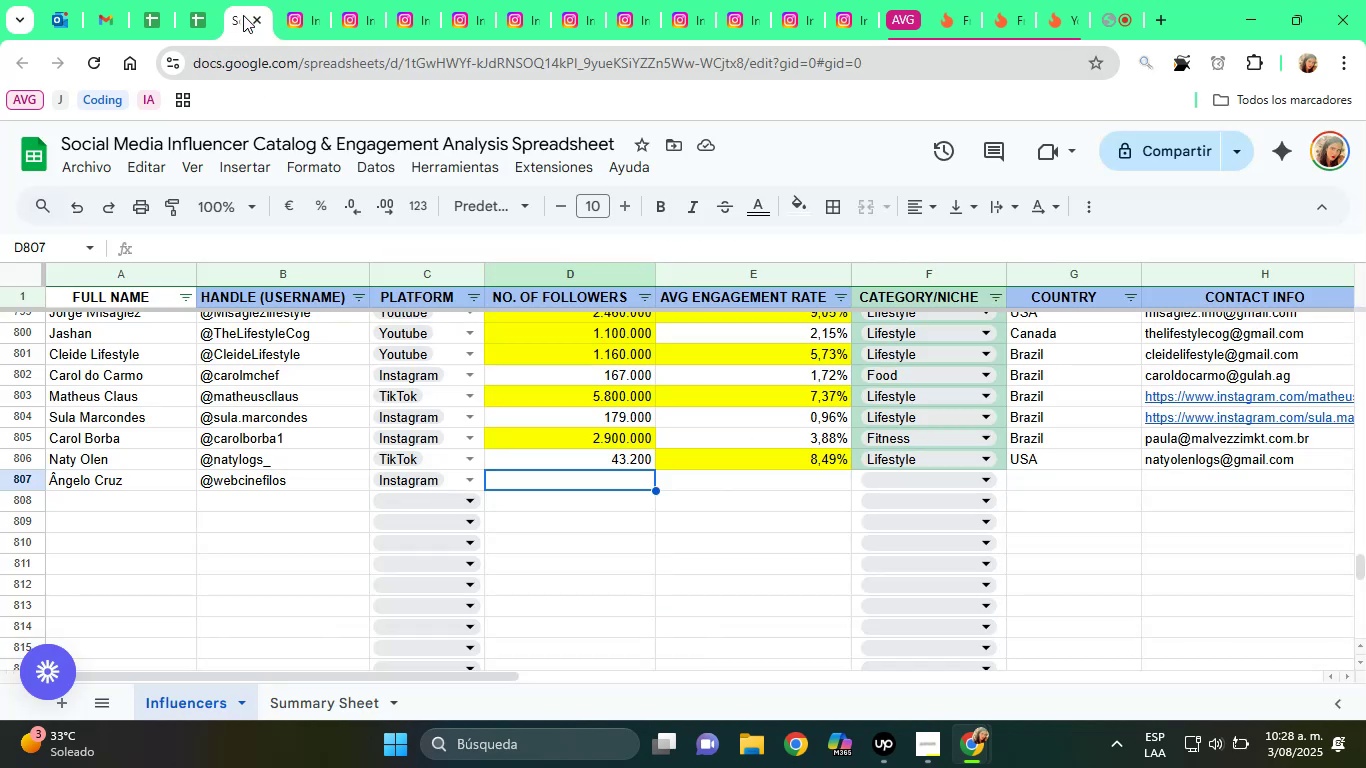 
type(520000)
key(Tab)
 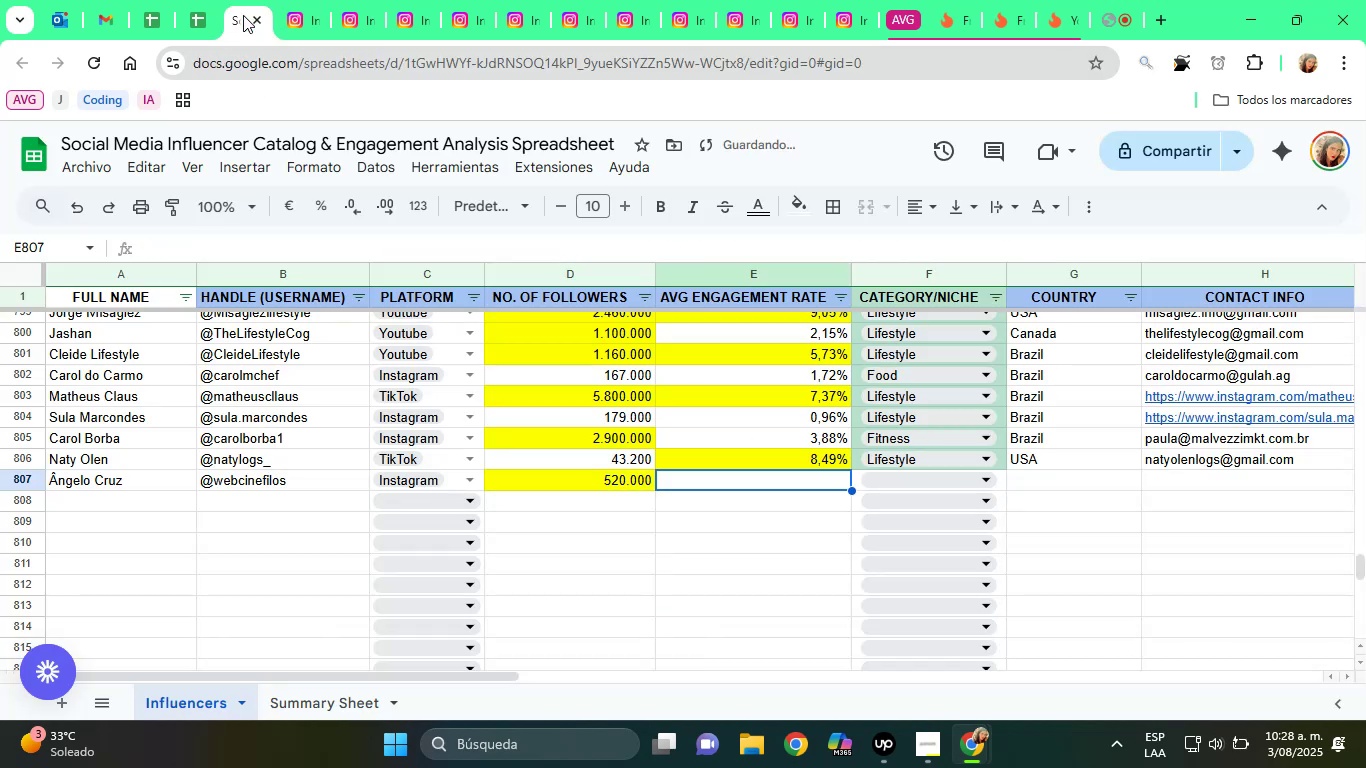 
key(ArrowRight)
 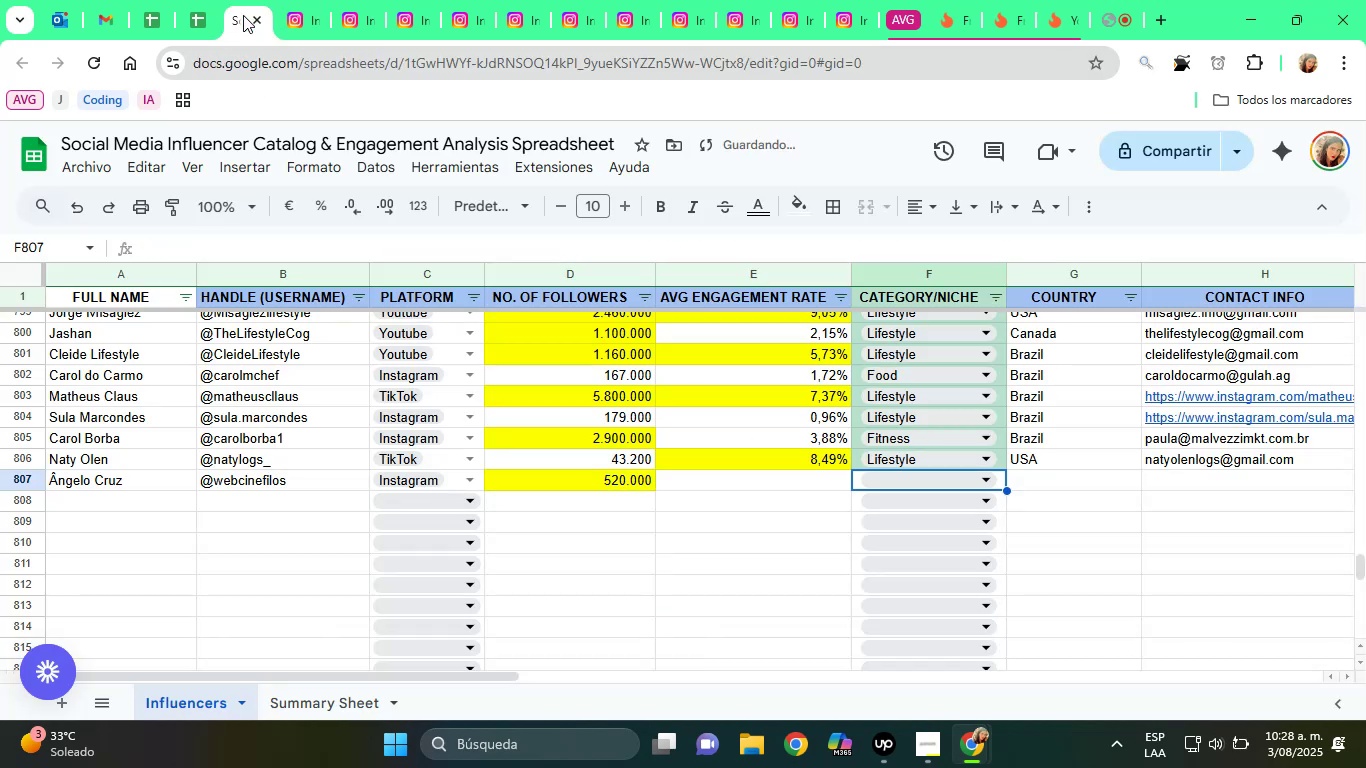 
key(ArrowRight)
 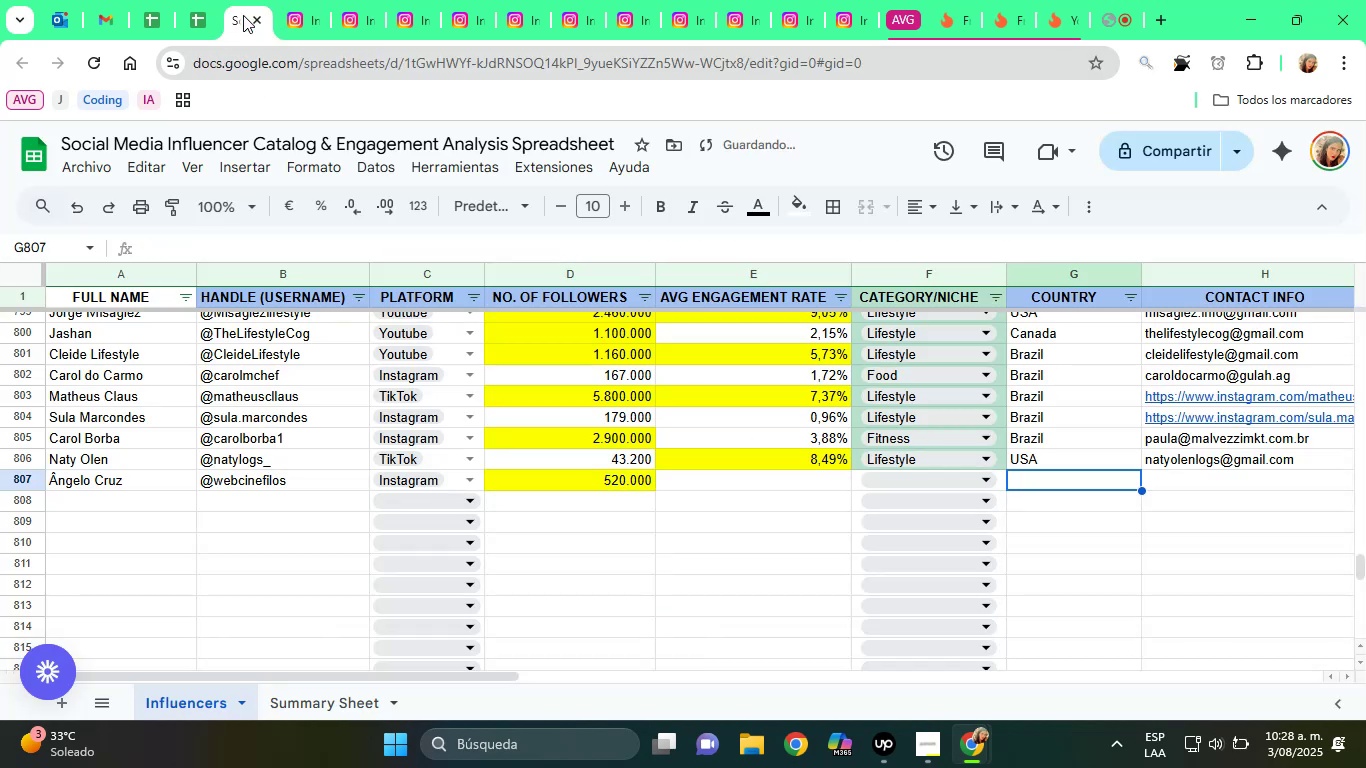 
key(ArrowLeft)
 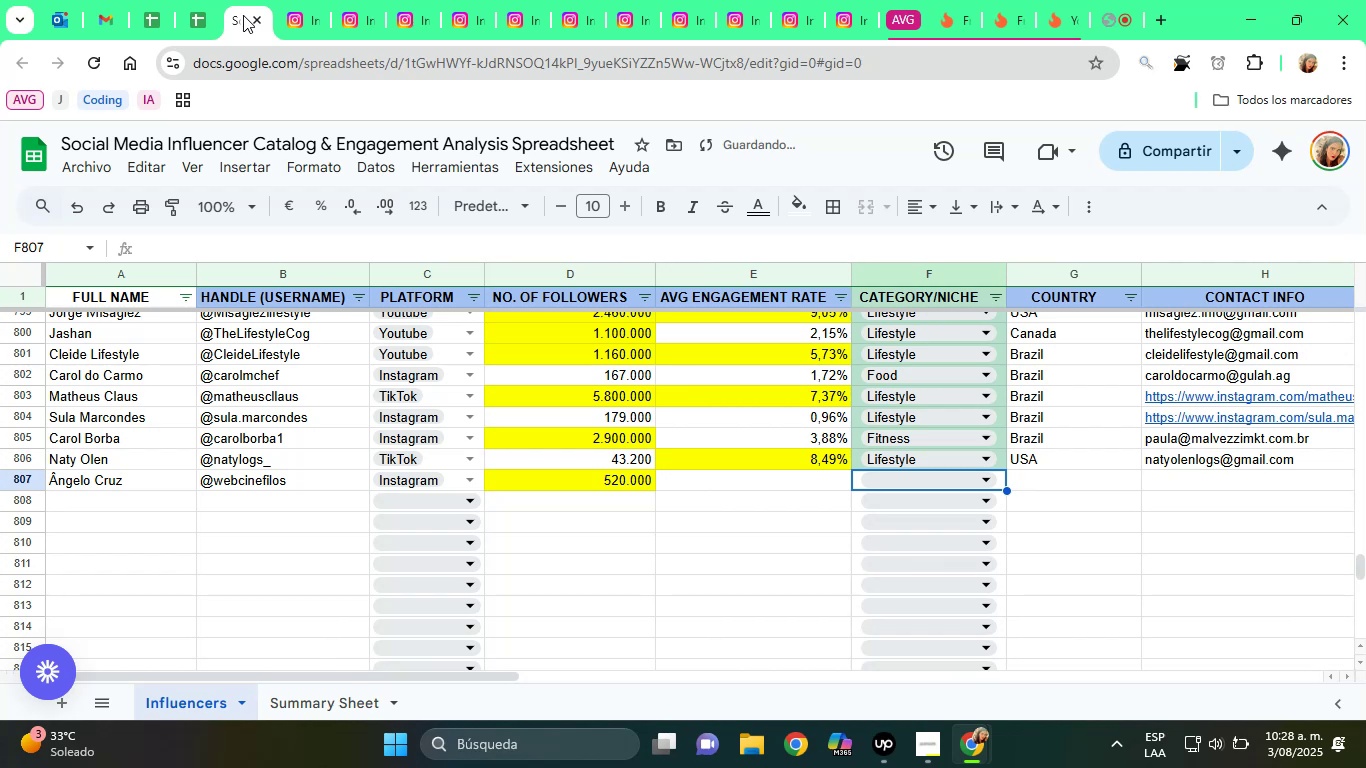 
key(ArrowLeft)
 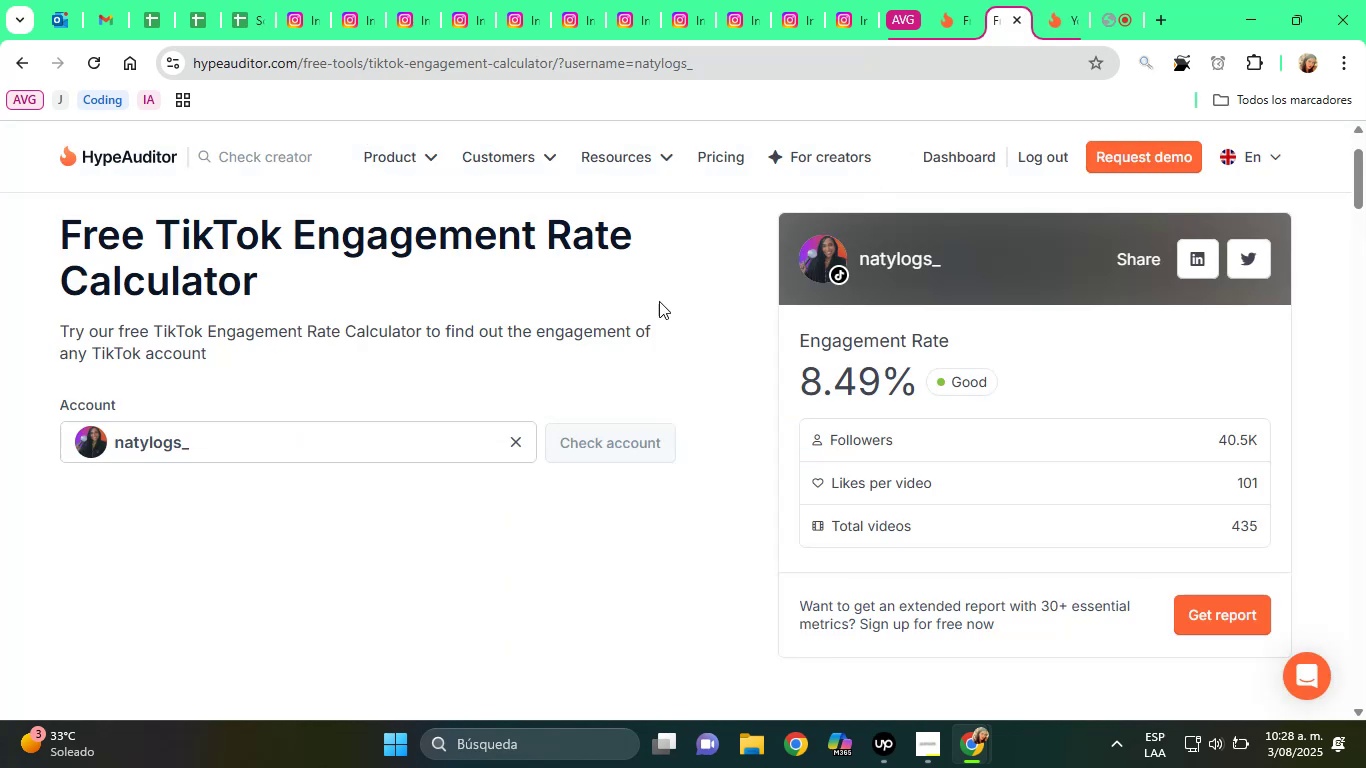 
left_click([952, 0])
 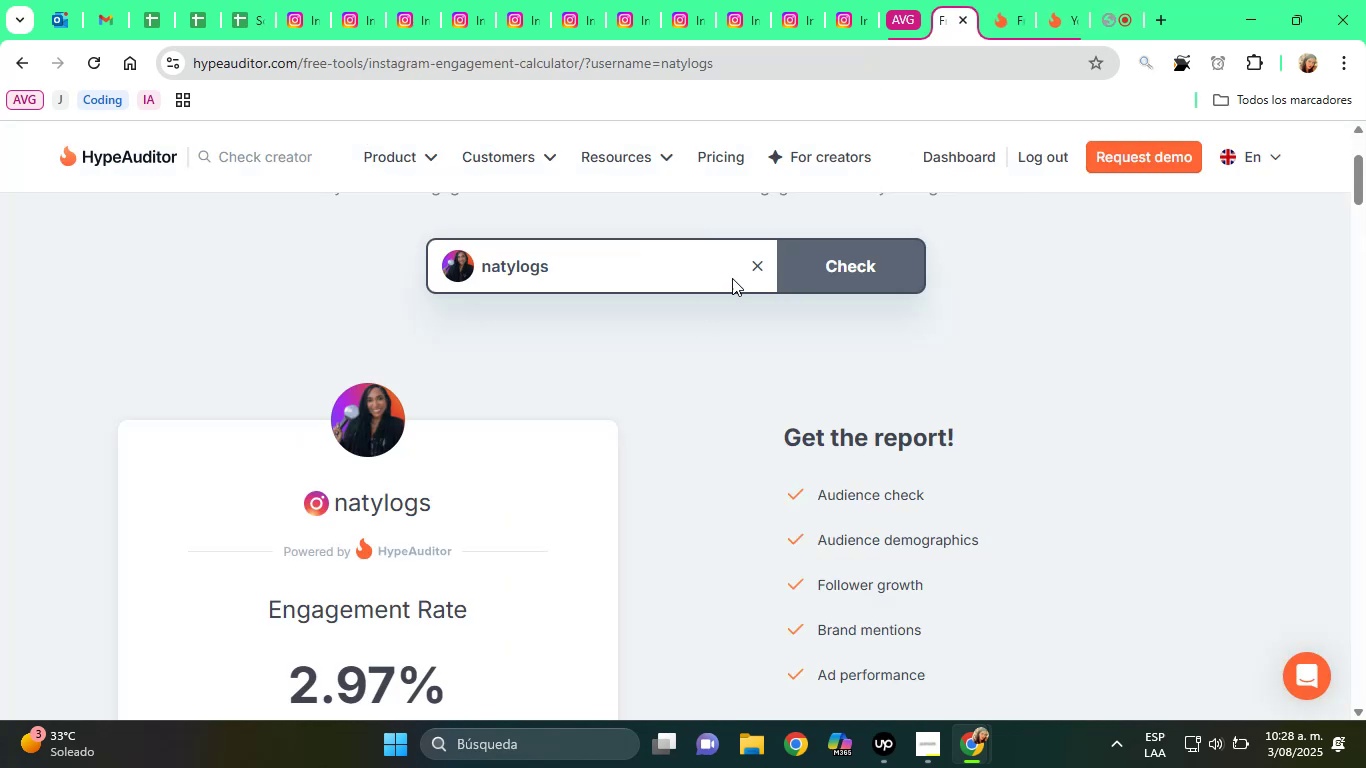 
left_click([761, 264])
 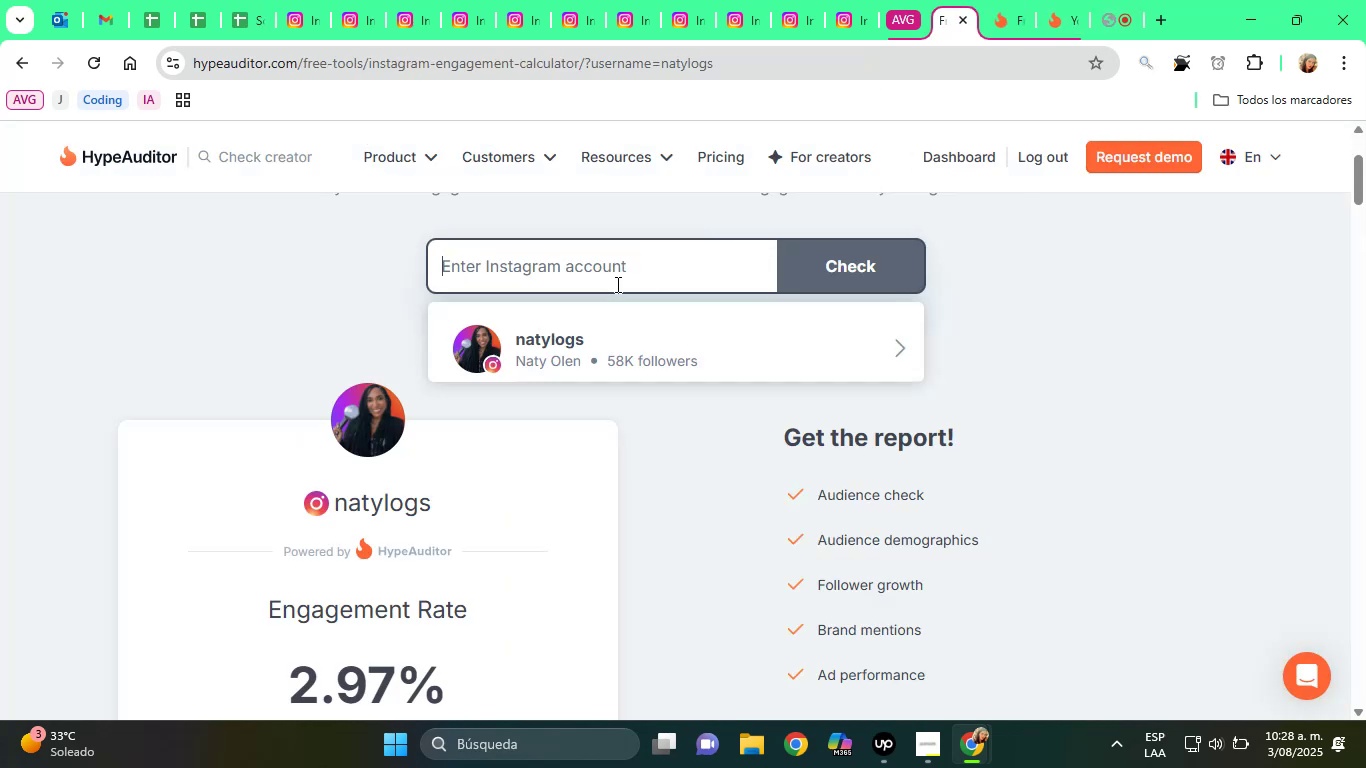 
right_click([616, 284])
 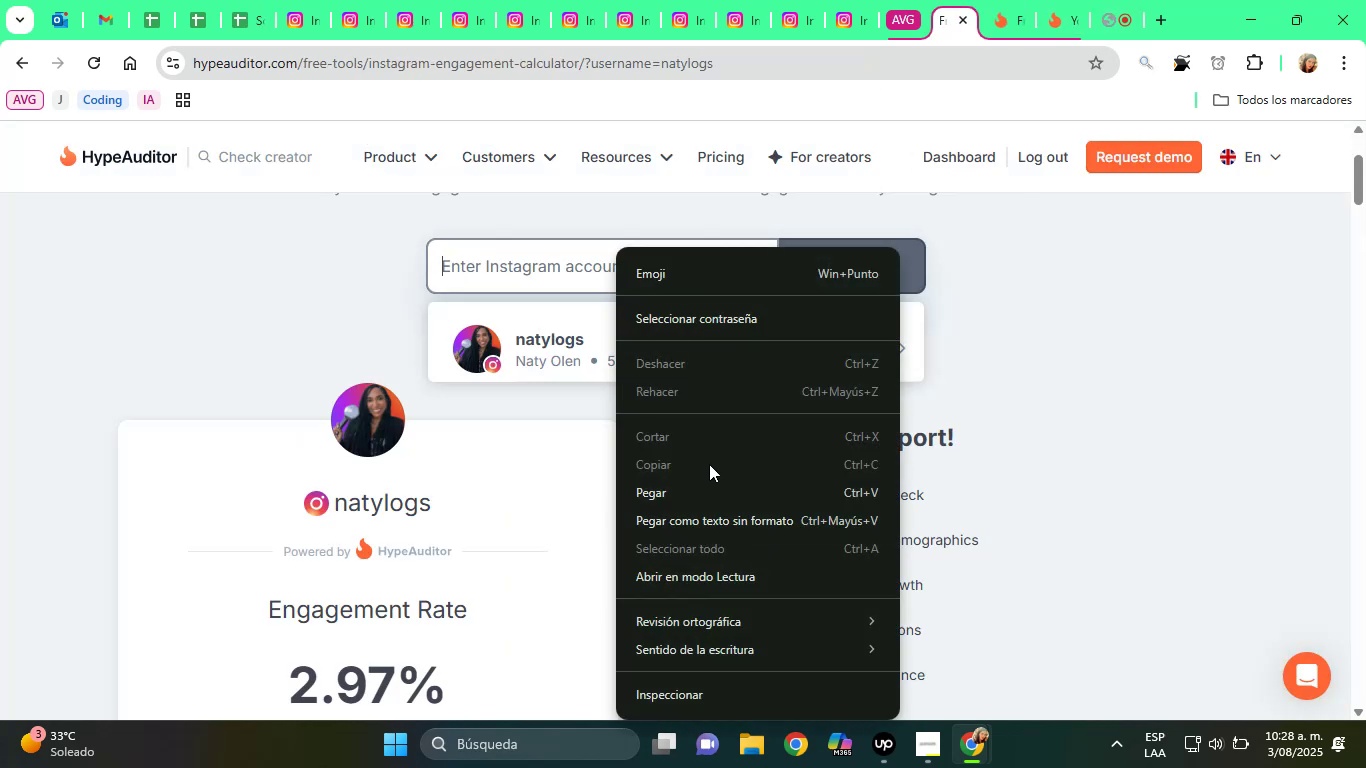 
left_click([716, 481])
 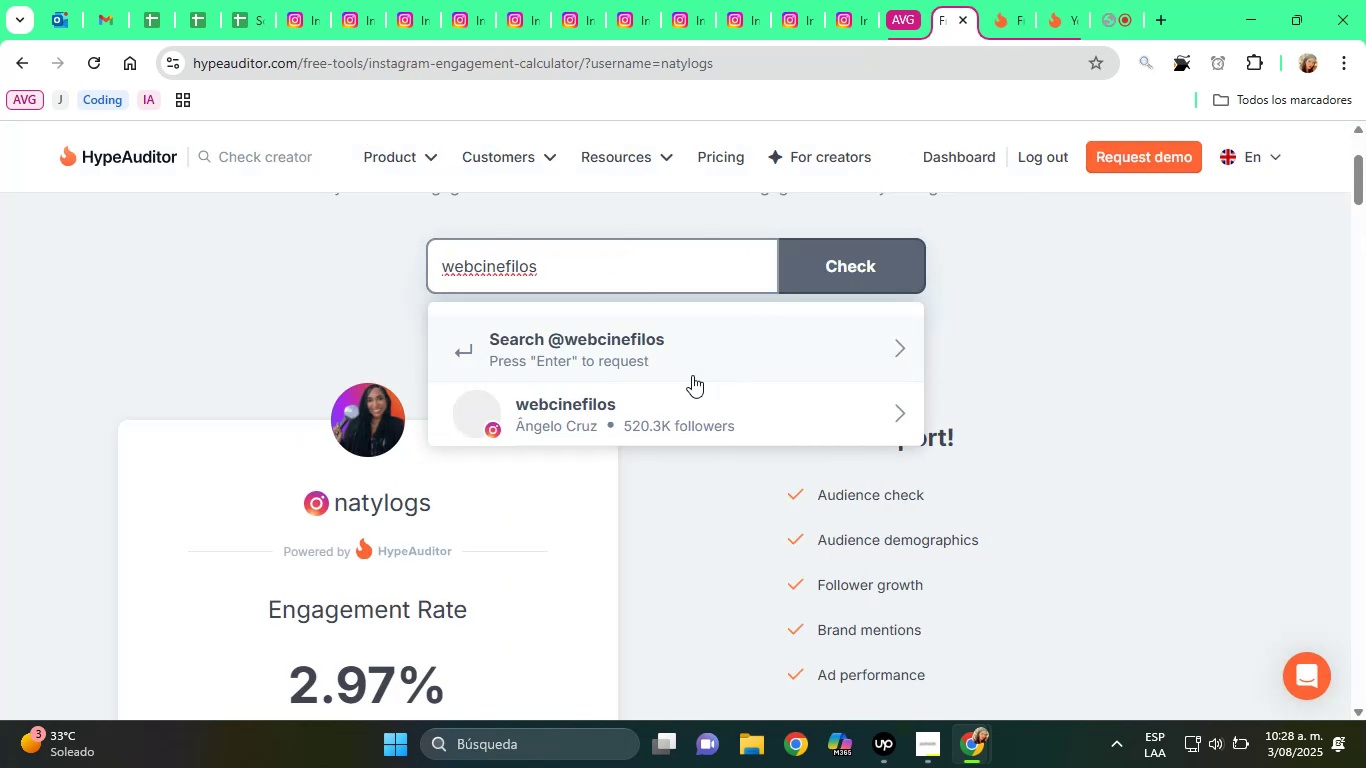 
left_click([686, 404])
 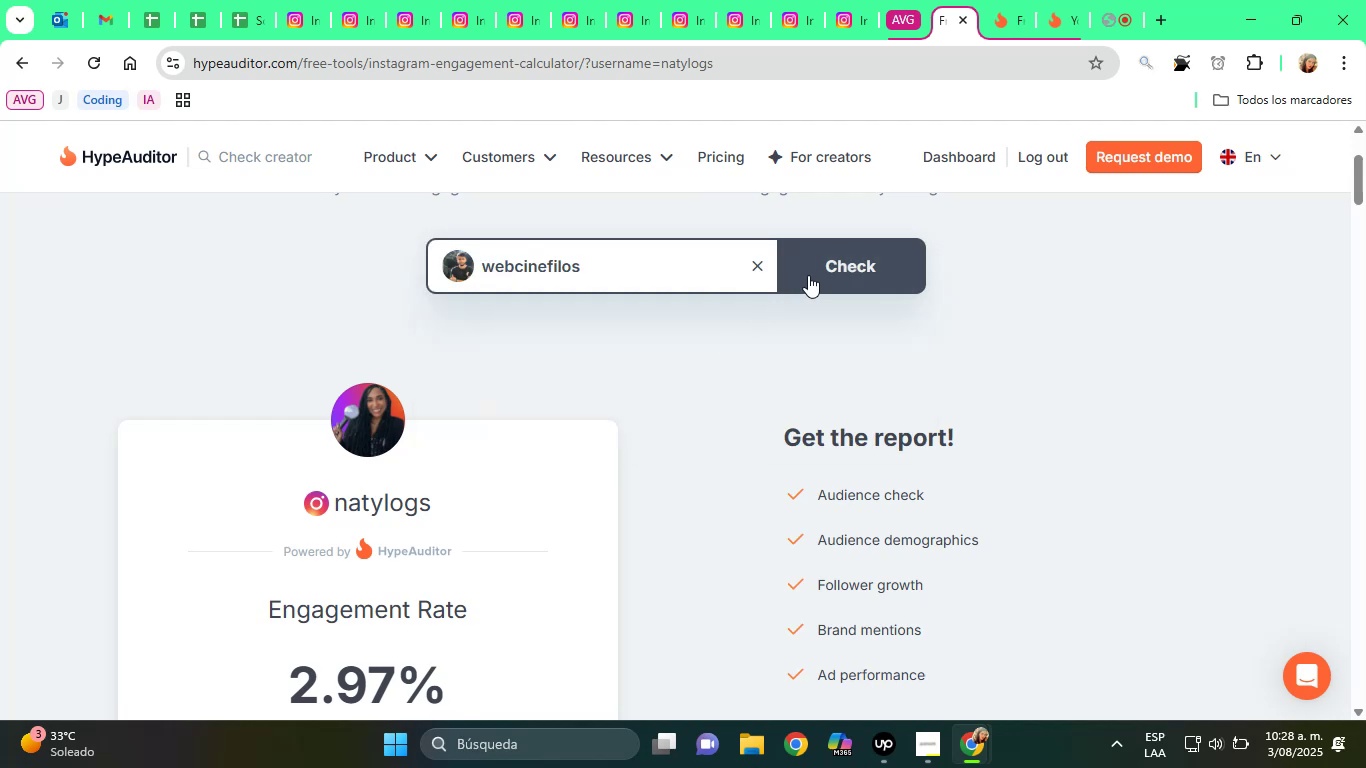 
left_click([818, 272])
 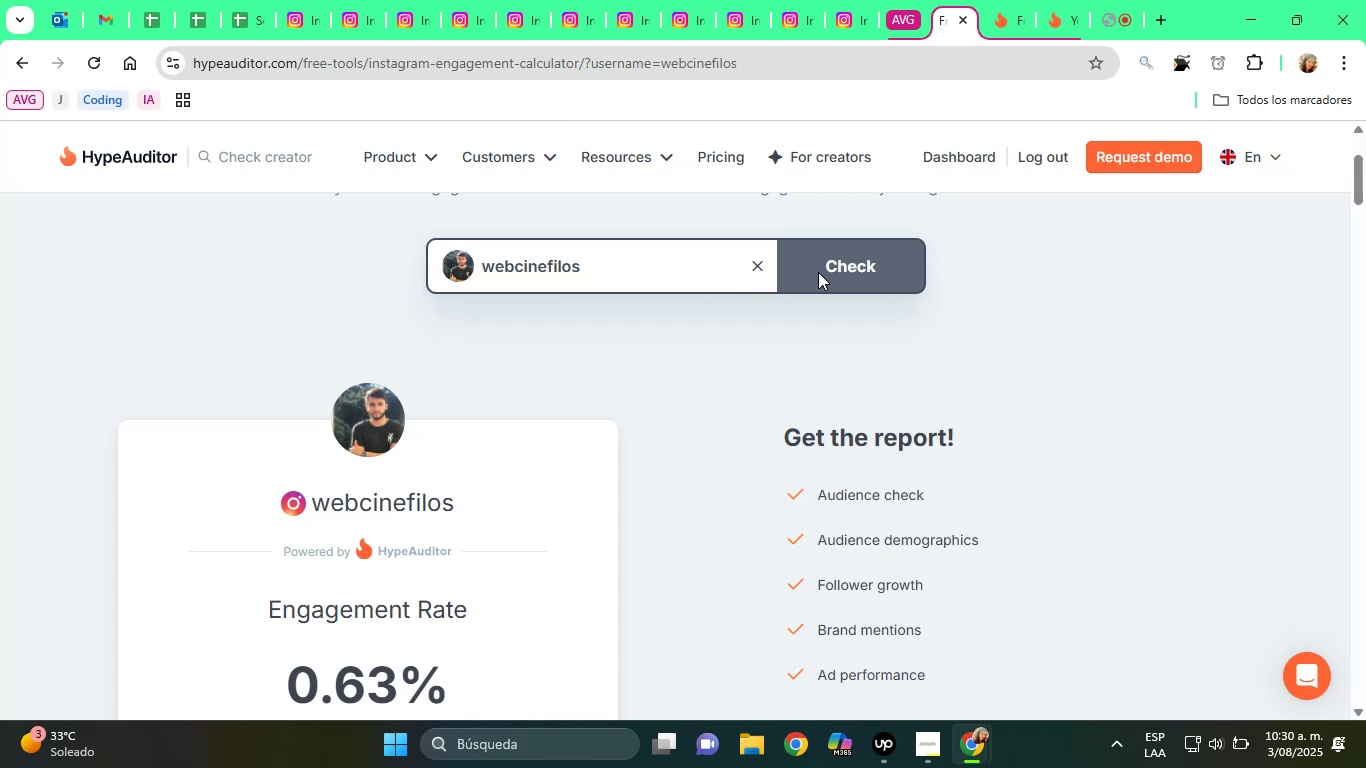 
wait(83.14)
 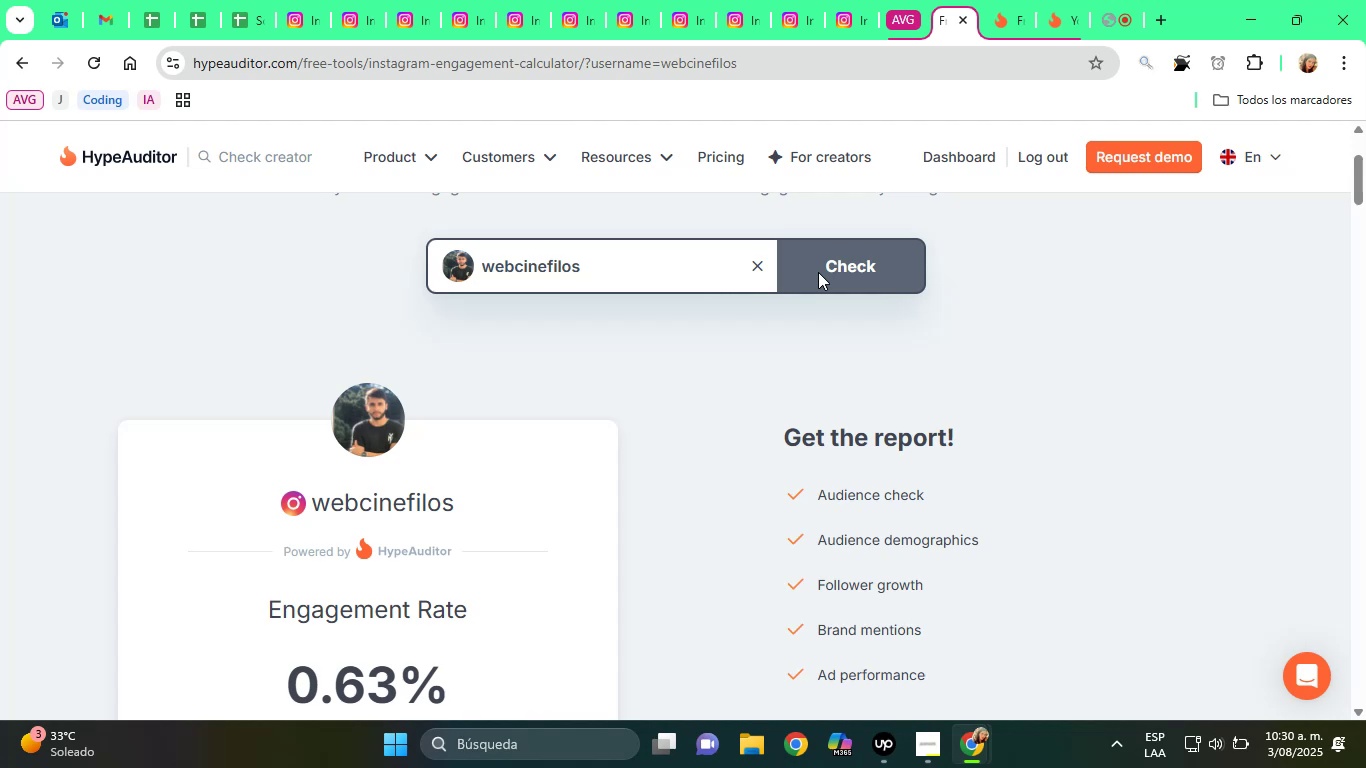 
scroll: coordinate [766, 426], scroll_direction: down, amount: 2.0
 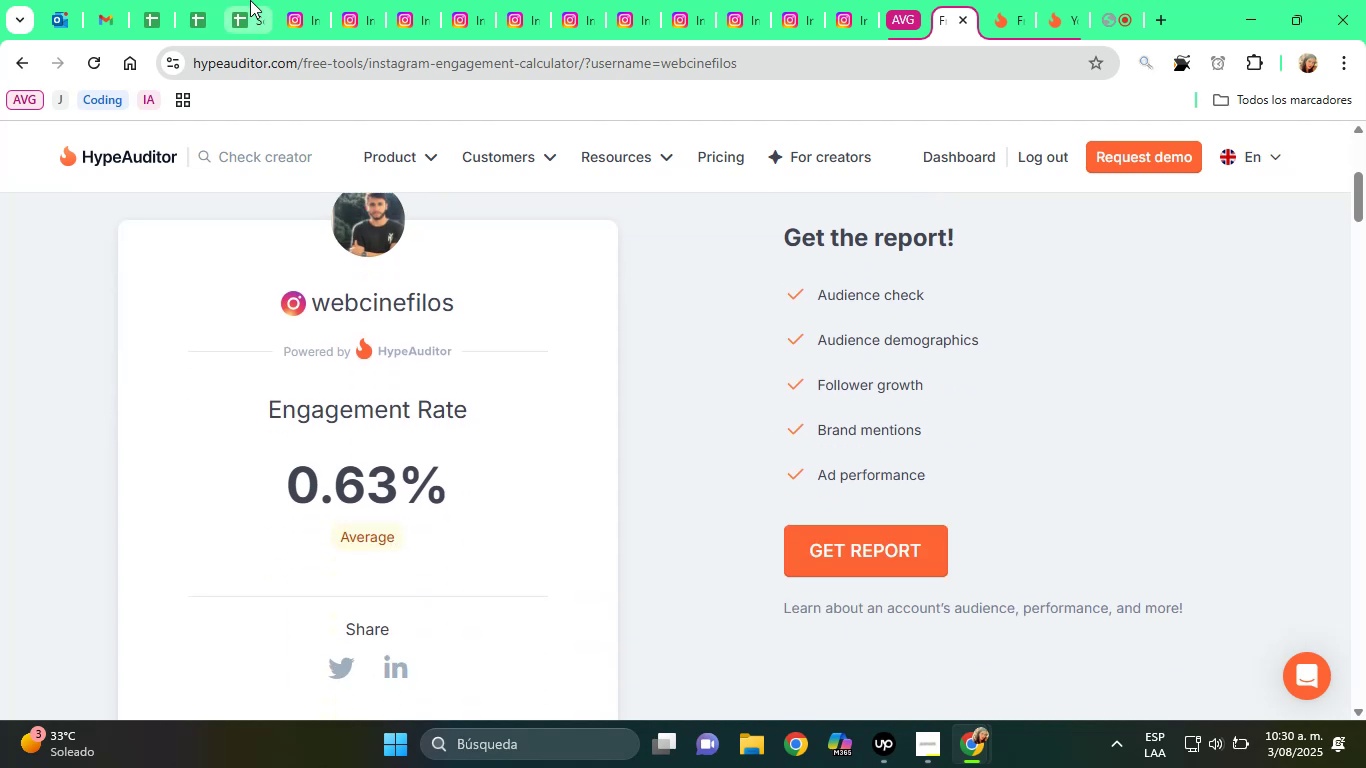 
left_click([250, 0])
 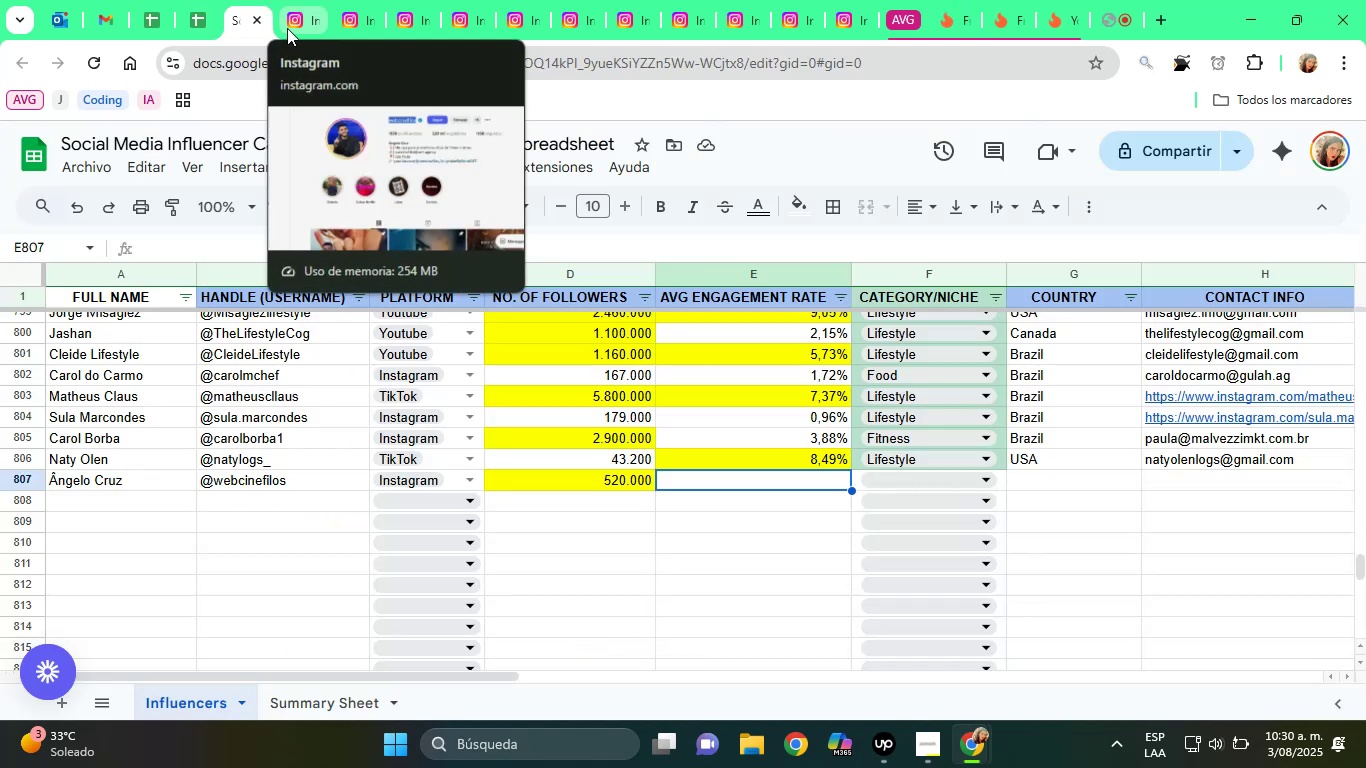 
type(2,63%)
 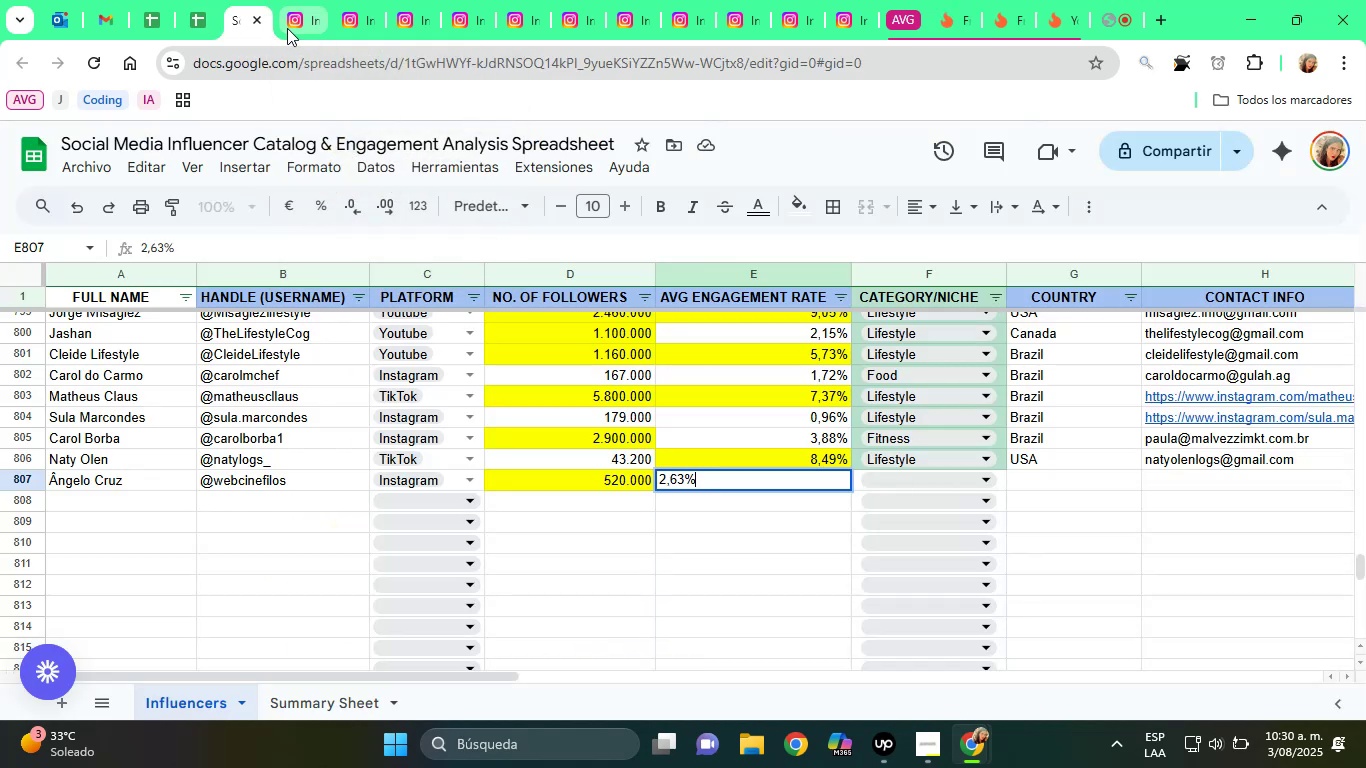 
 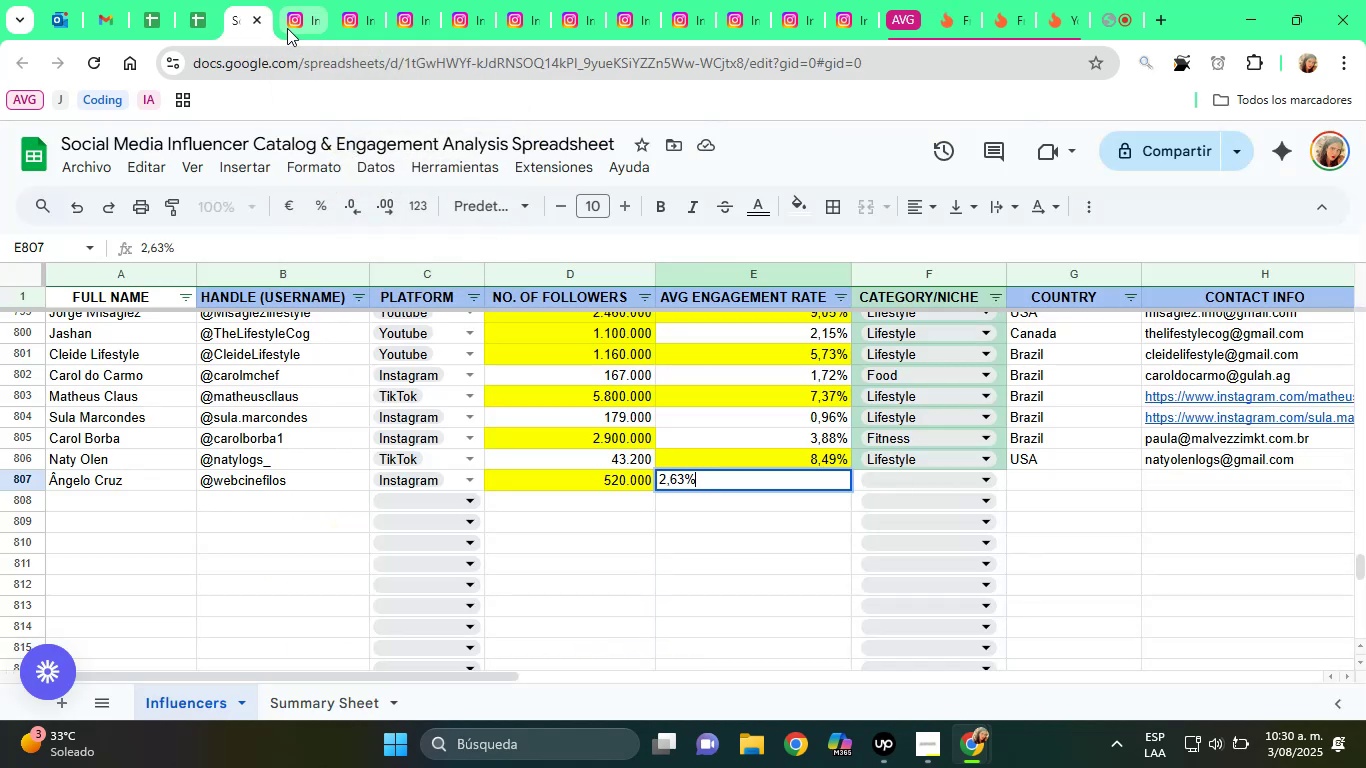 
key(Enter)
 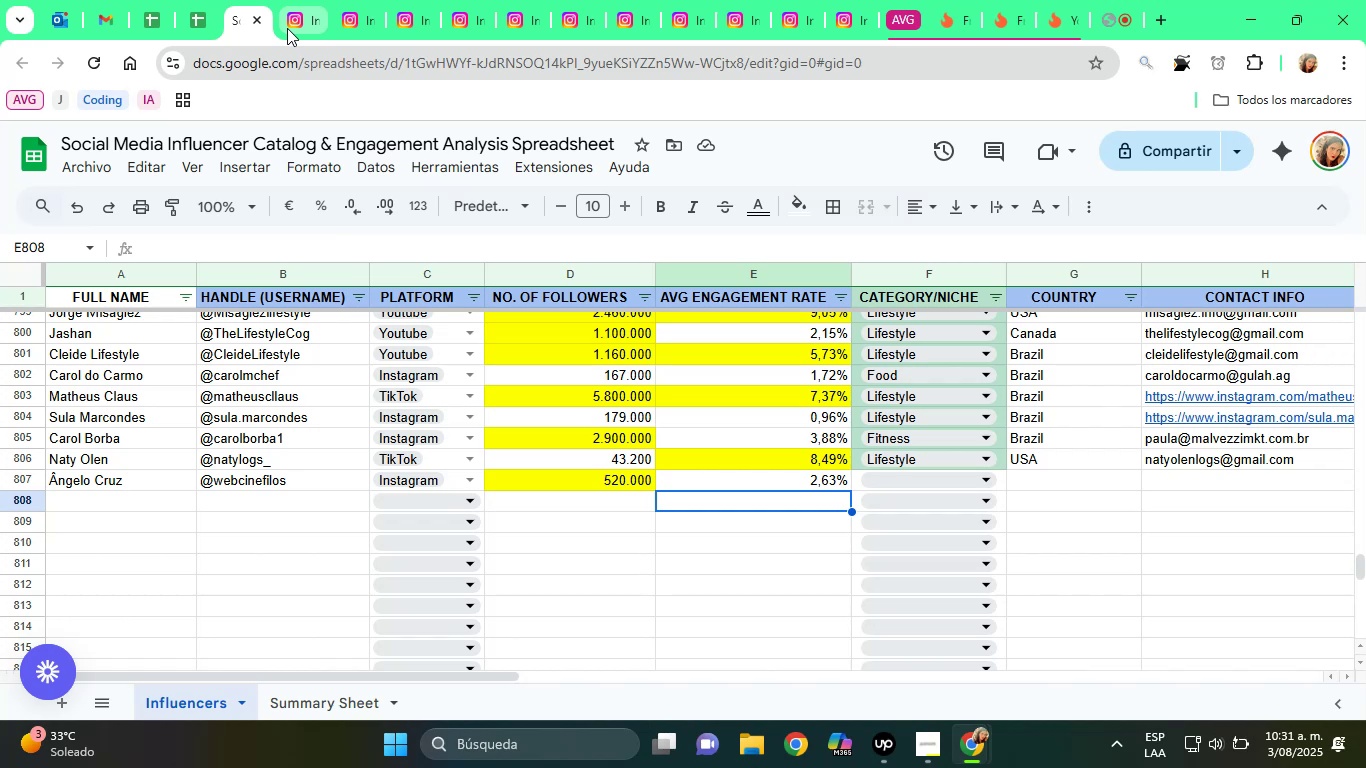 
wait(61.27)
 